 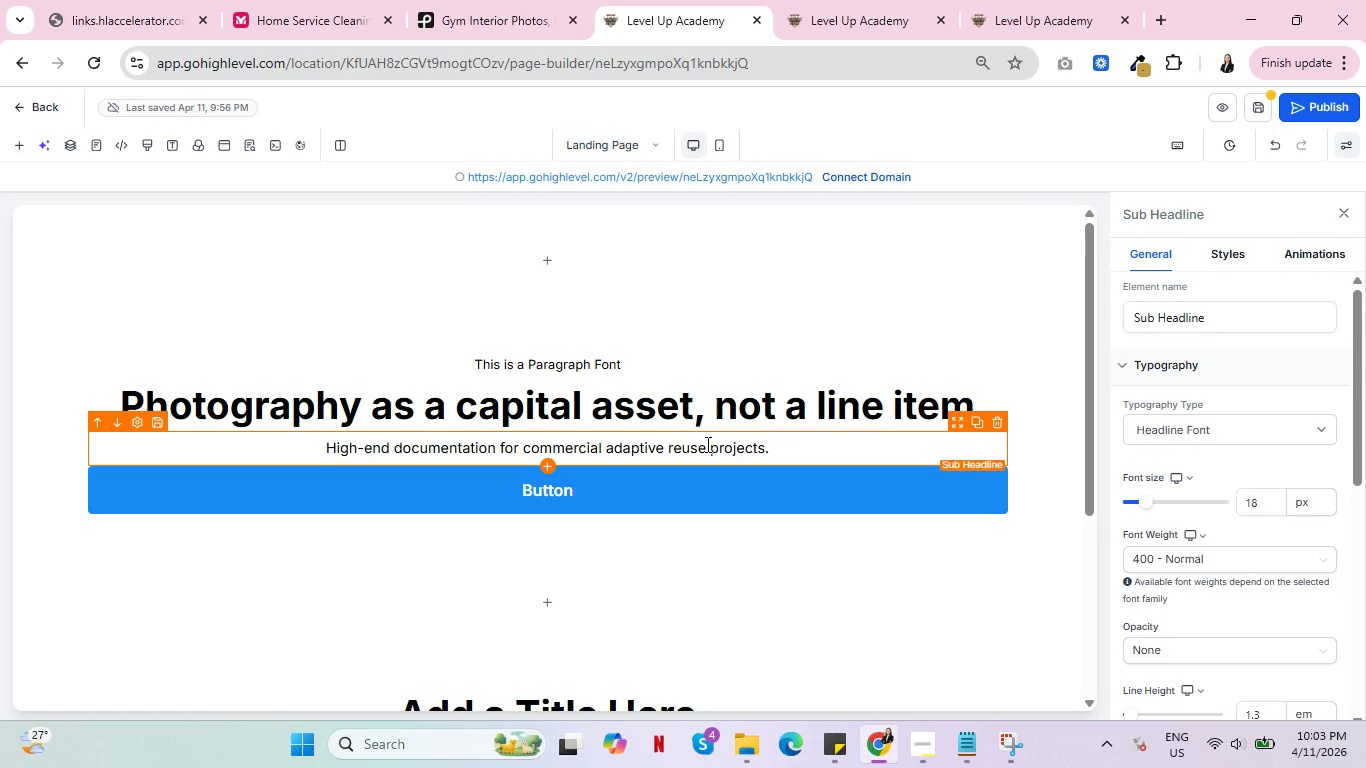 
key(Space)
 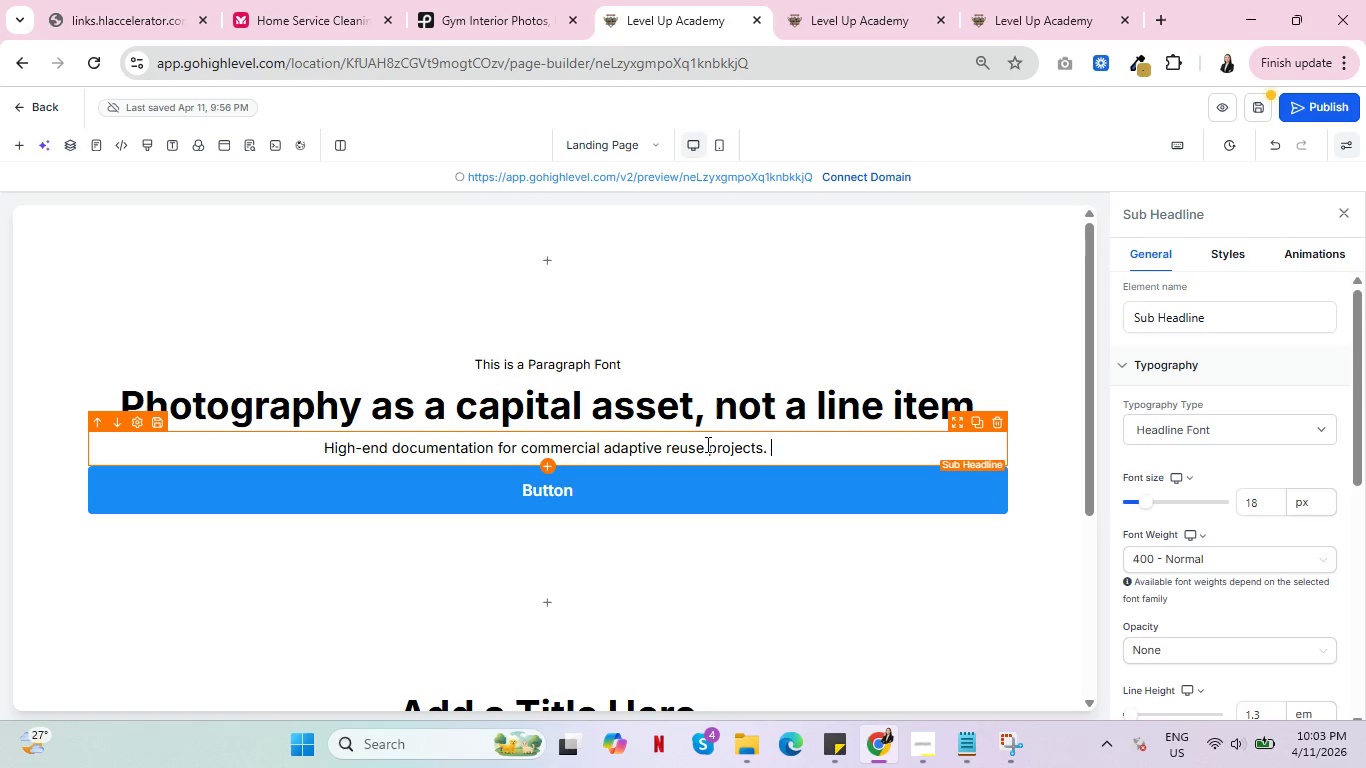 
wait(9.55)
 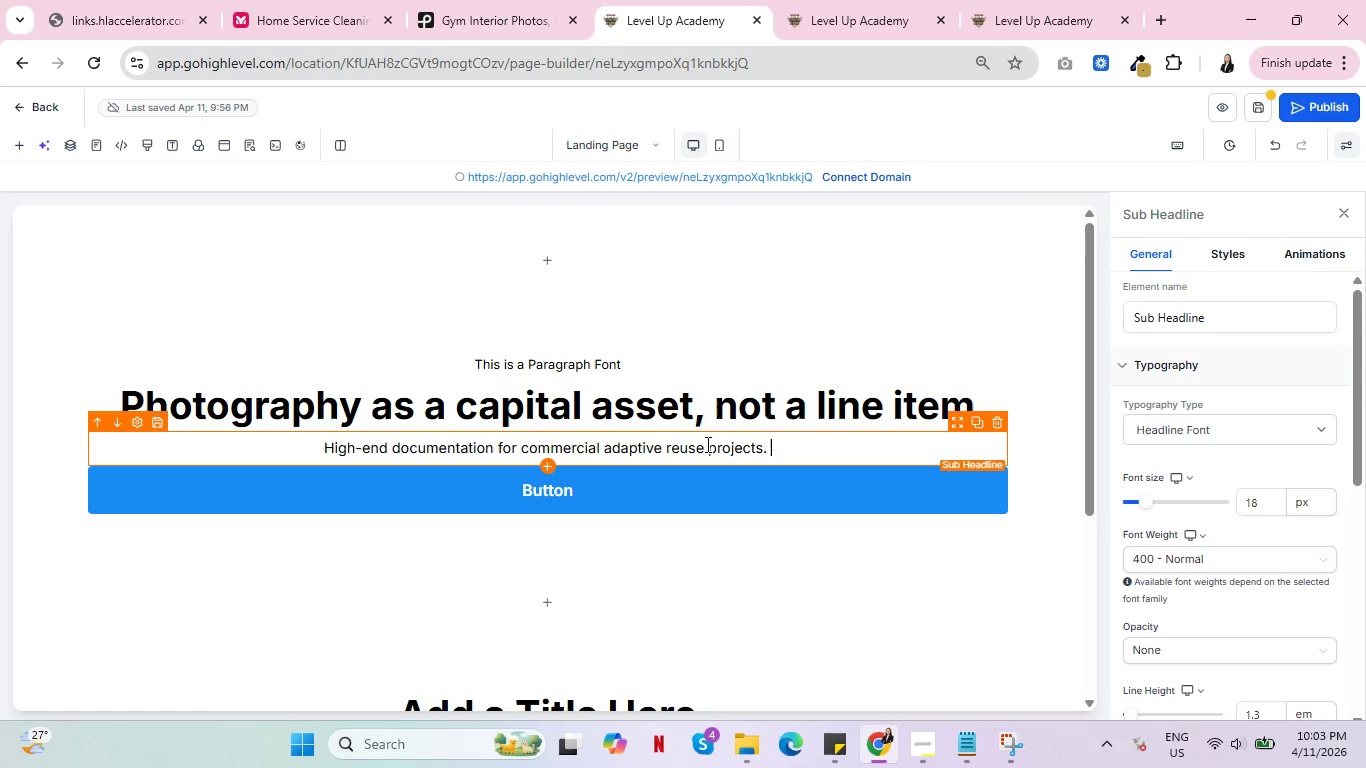 
type(Structured )
 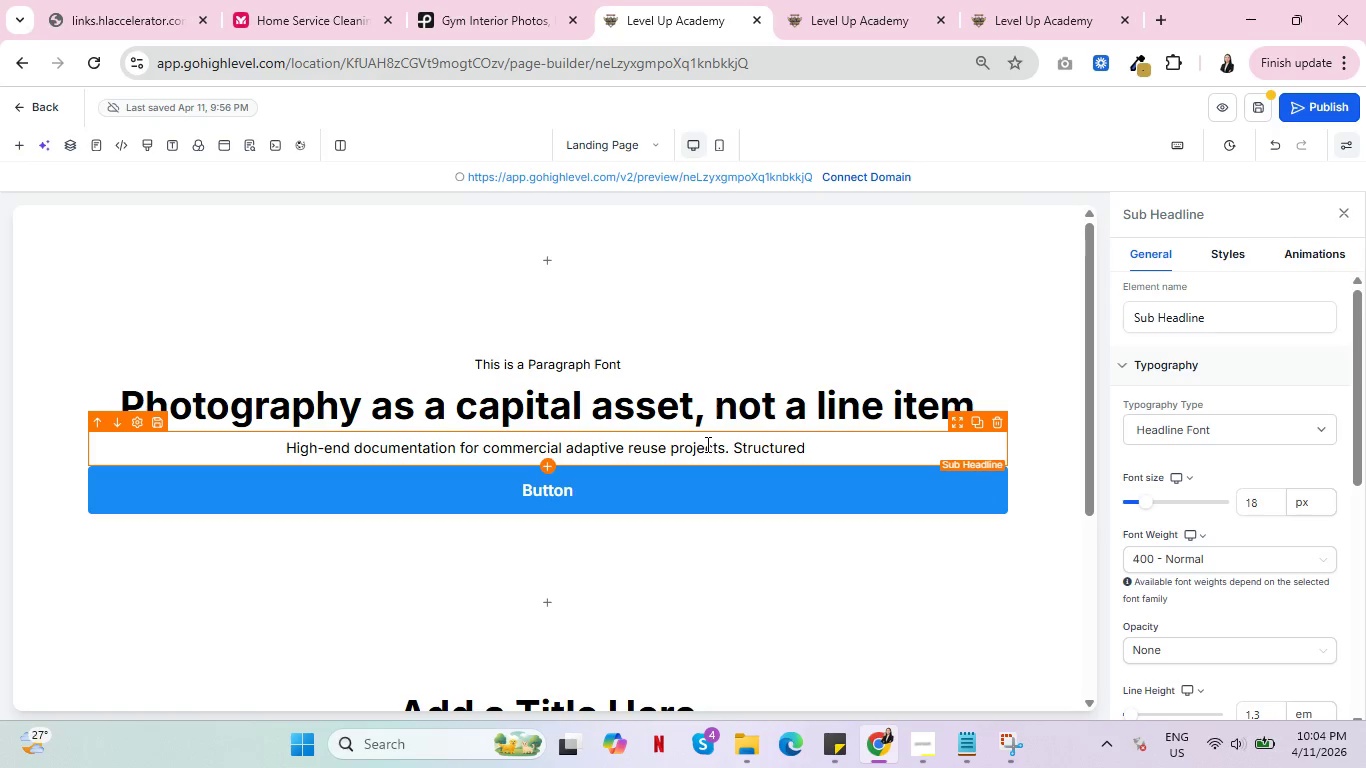 
type(to serve your Historic Tax )
key(Backspace)
type(C)
key(Backspace)
type( Credit applicatios)
key(Backspace)
type(ns, investor quality)
 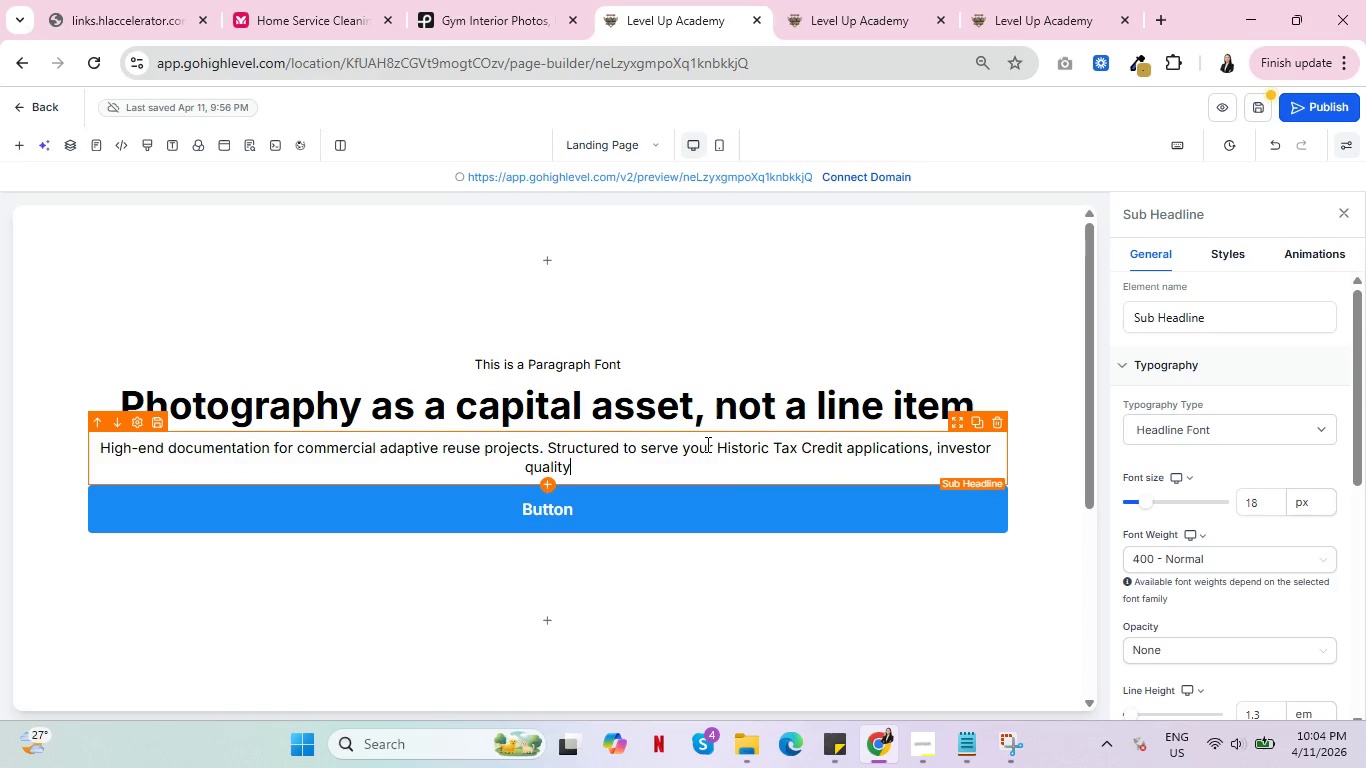 
wait(21.89)
 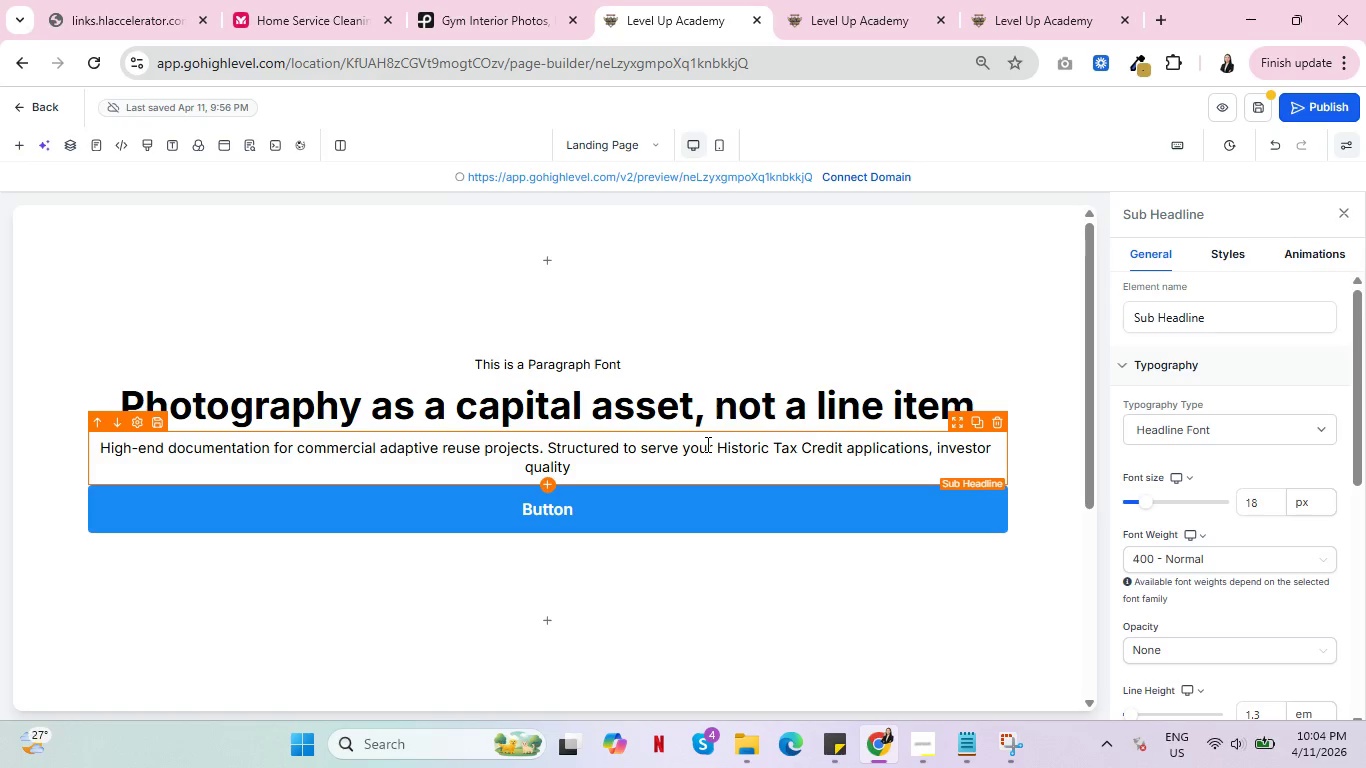 
scroll: coordinate [731, 370], scroll_direction: down, amount: 2.0
 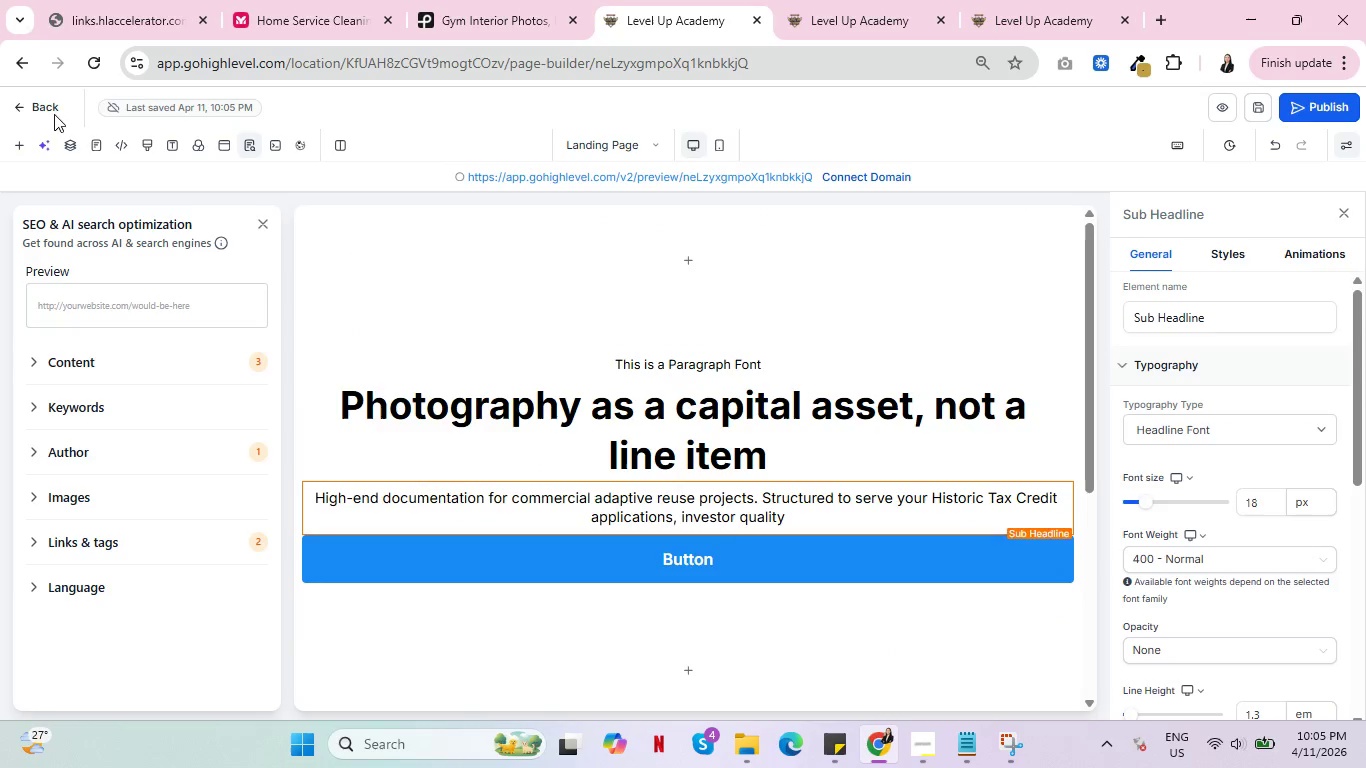 
left_click([40, 101])
 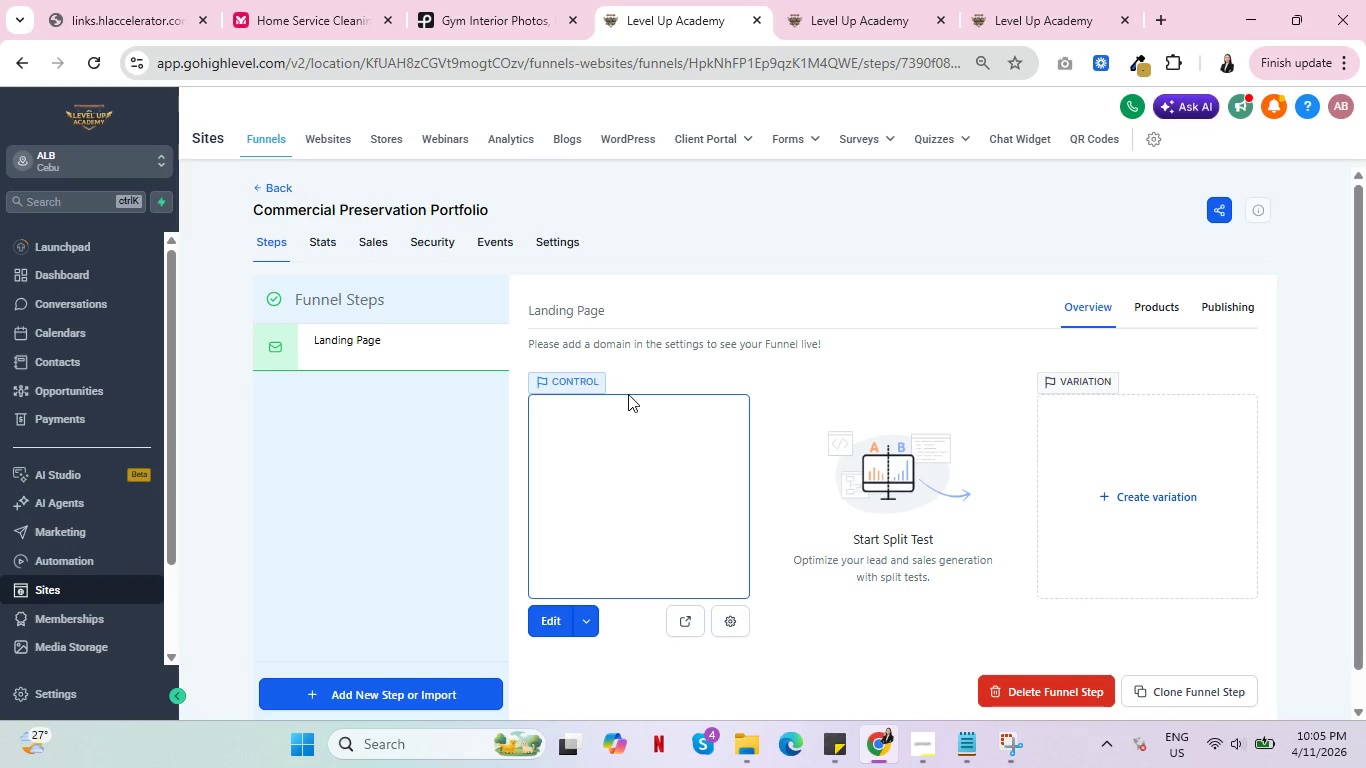 
wait(10.76)
 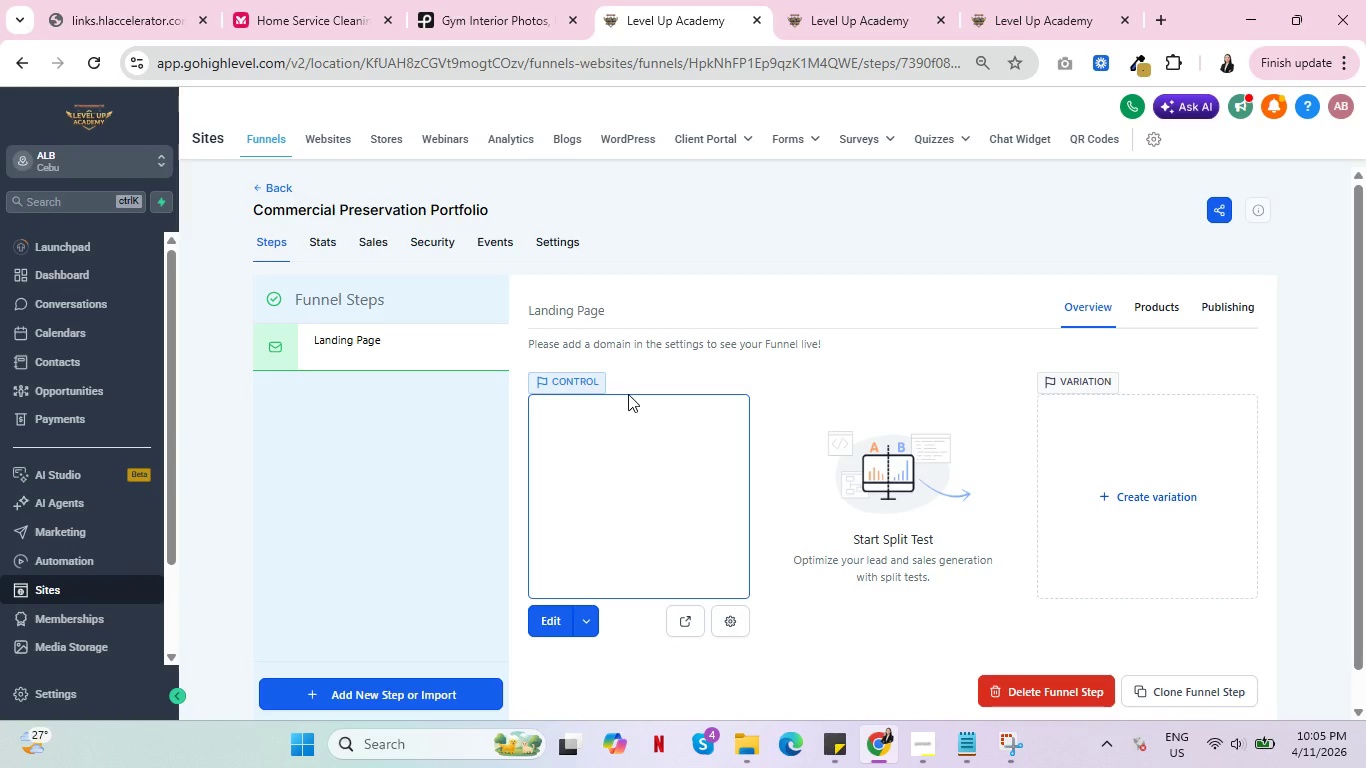 
mouse_move([592, 624])
 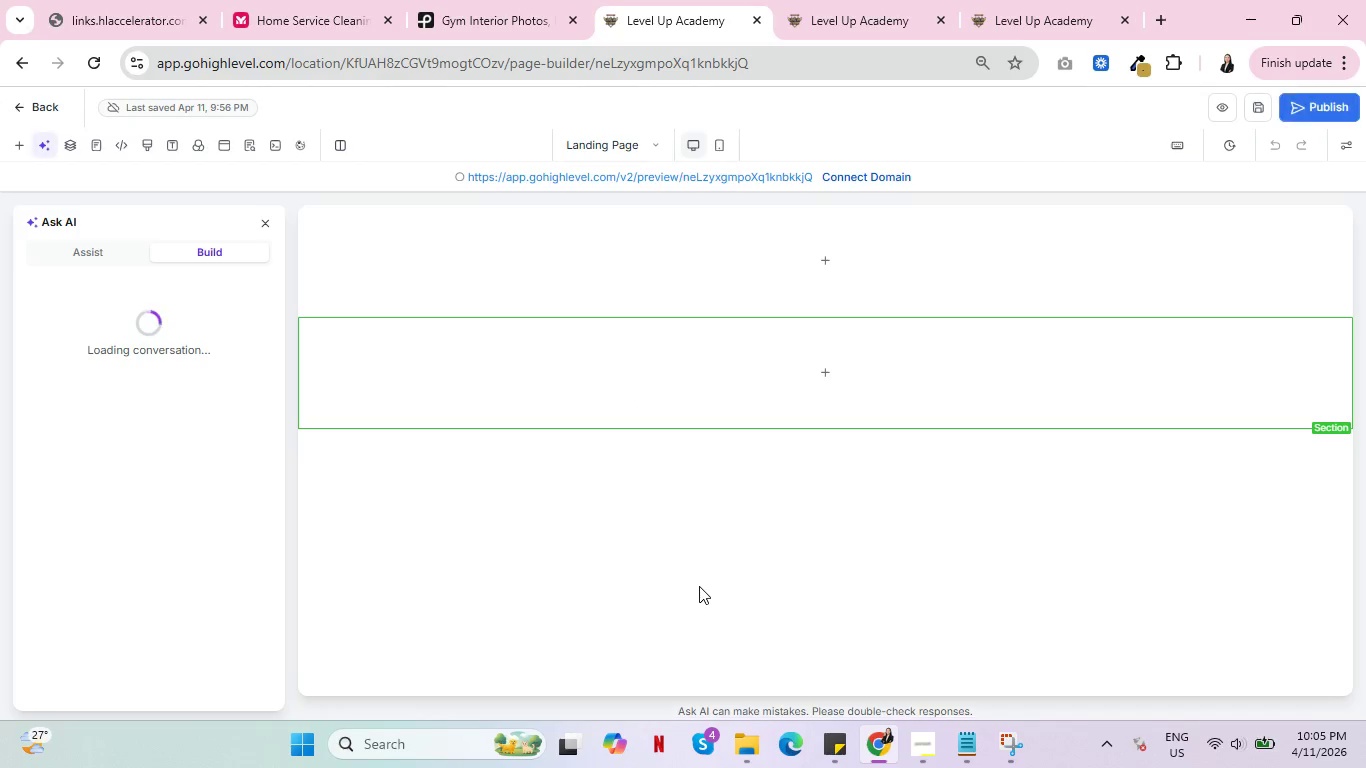 
wait(12.14)
 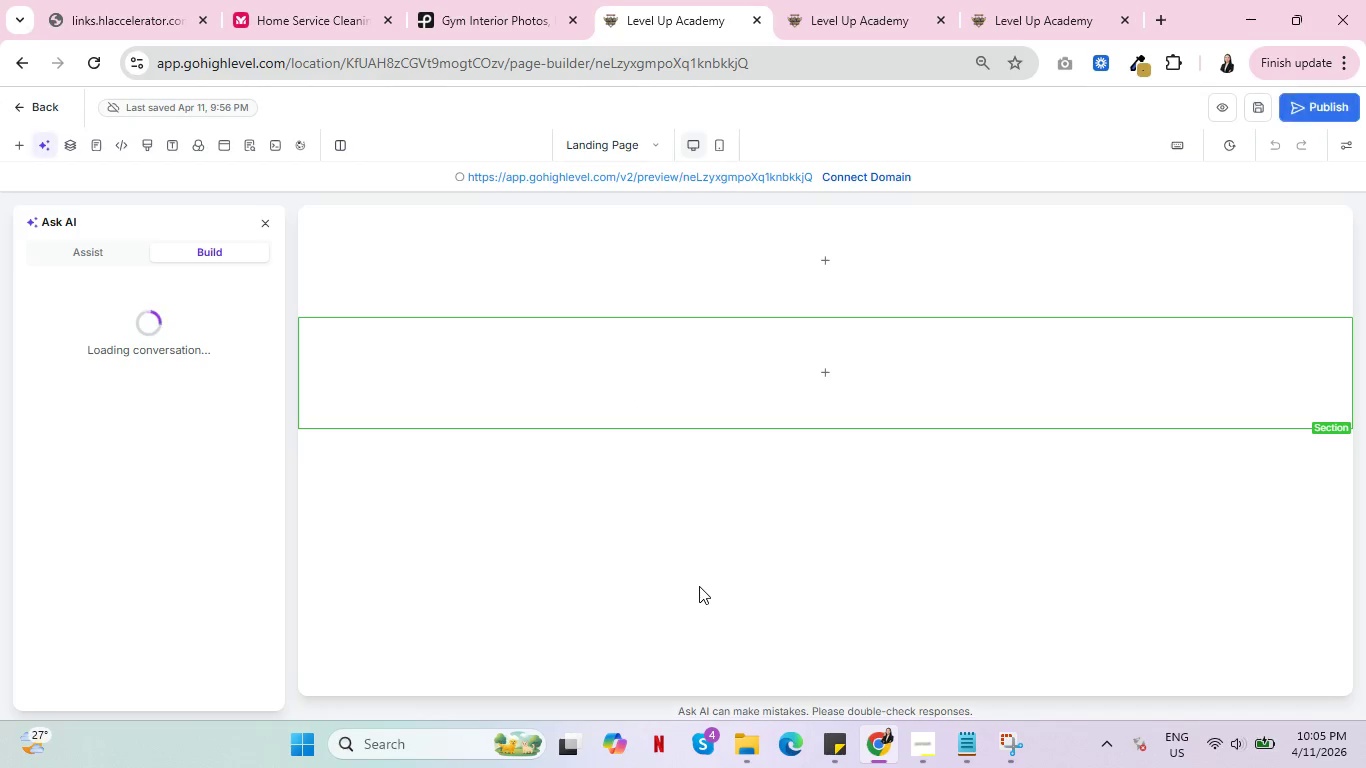 
scroll: coordinate [986, 542], scroll_direction: none, amount: 0.0
 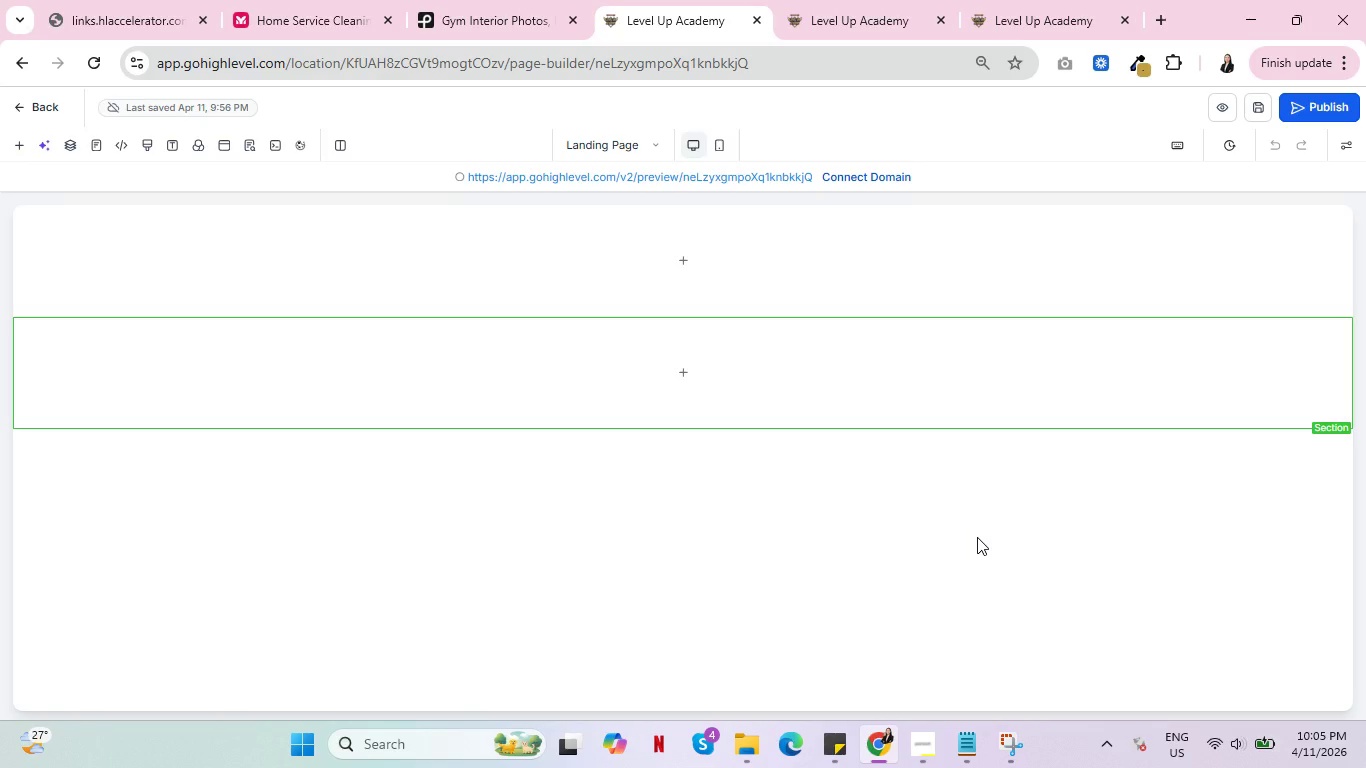 
wait(14.03)
 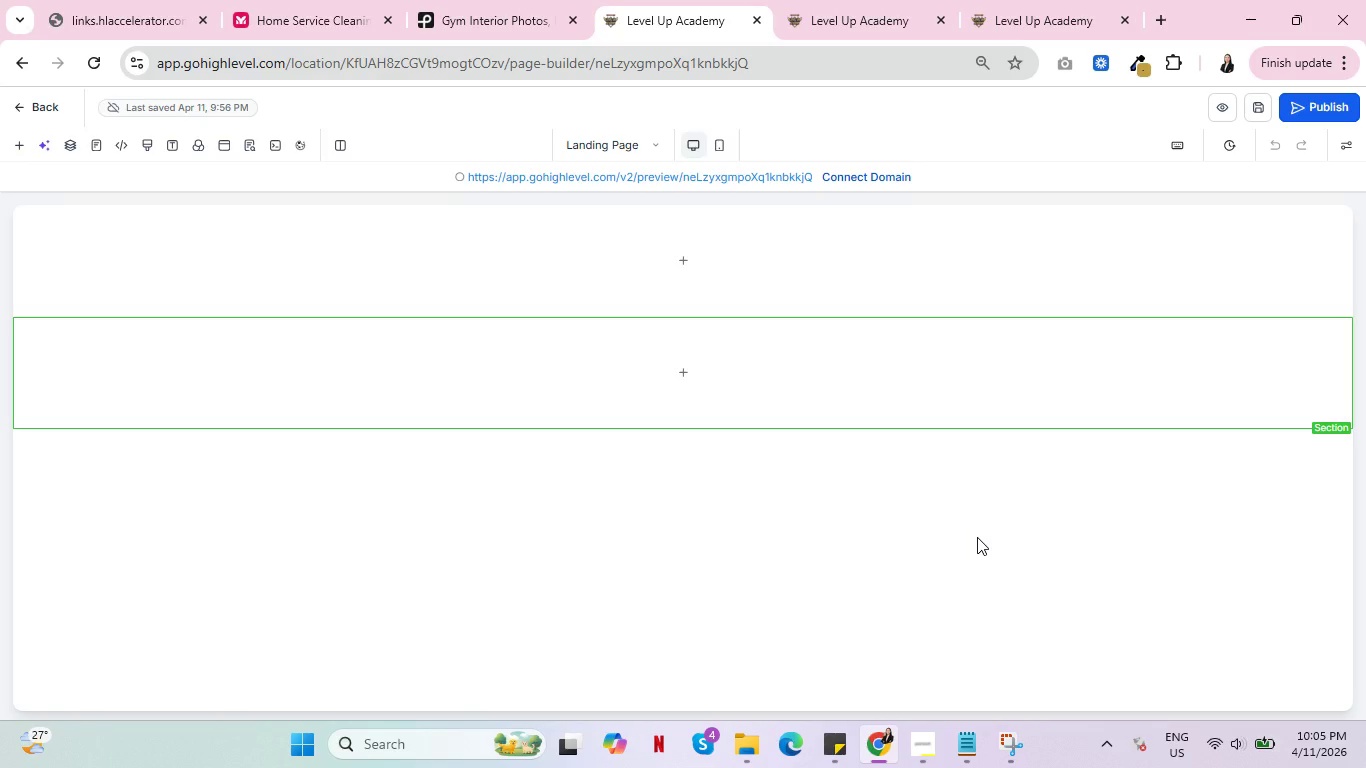 
mouse_move([639, 267])
 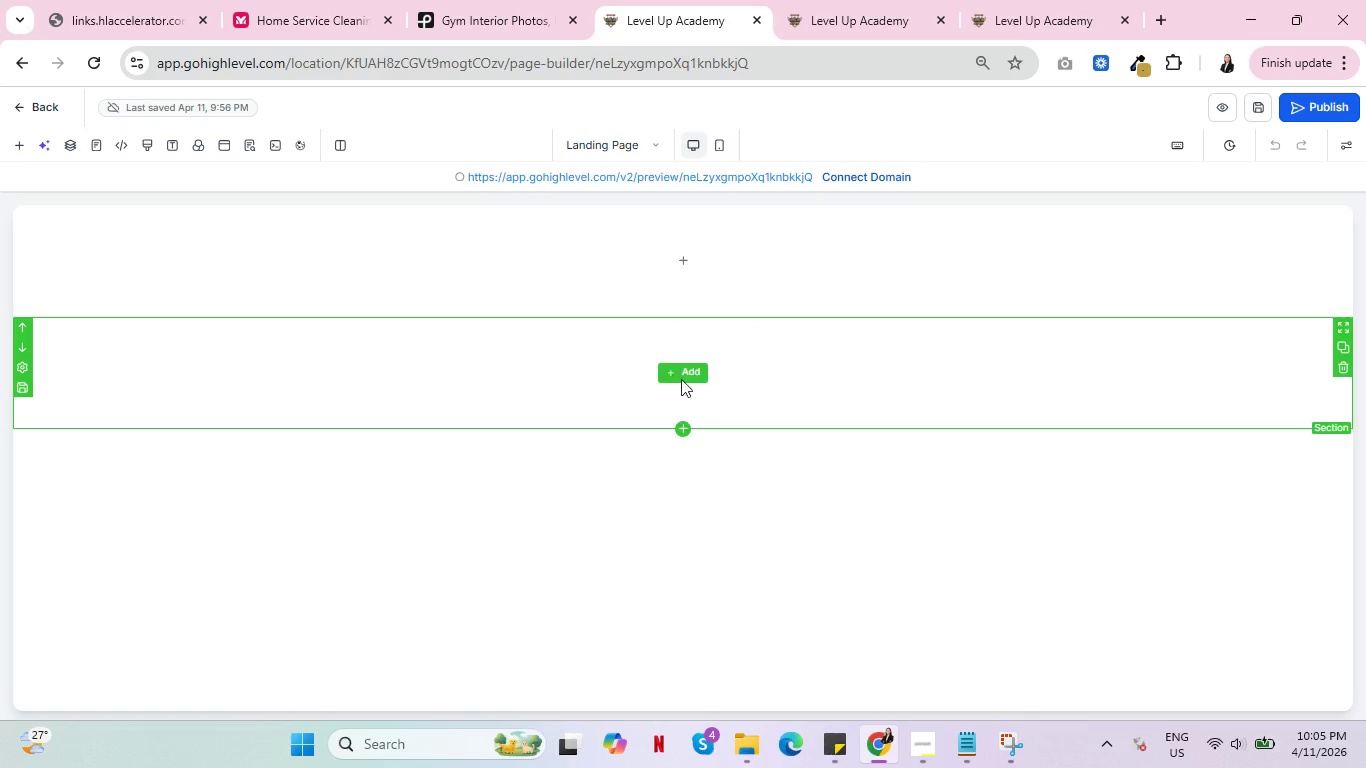 
left_click([680, 369])
 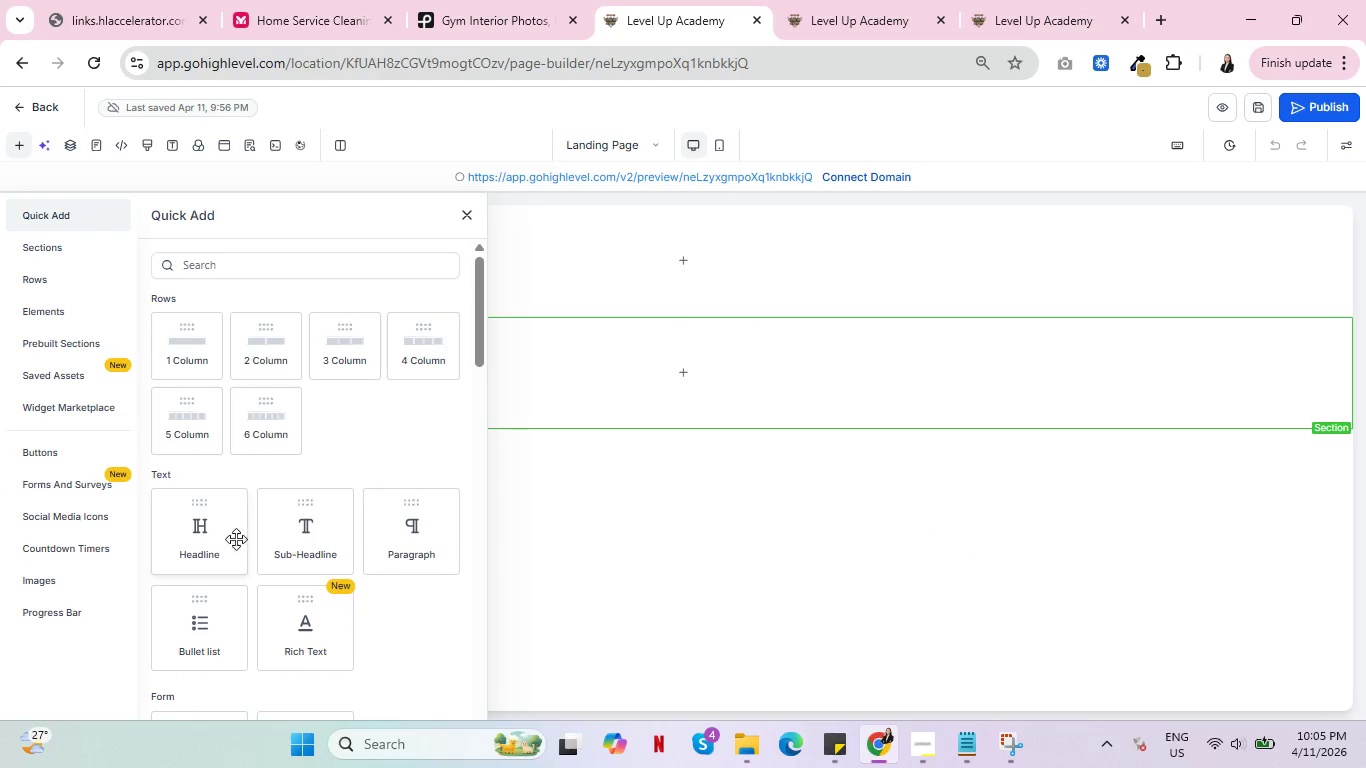 
left_click([213, 541])
 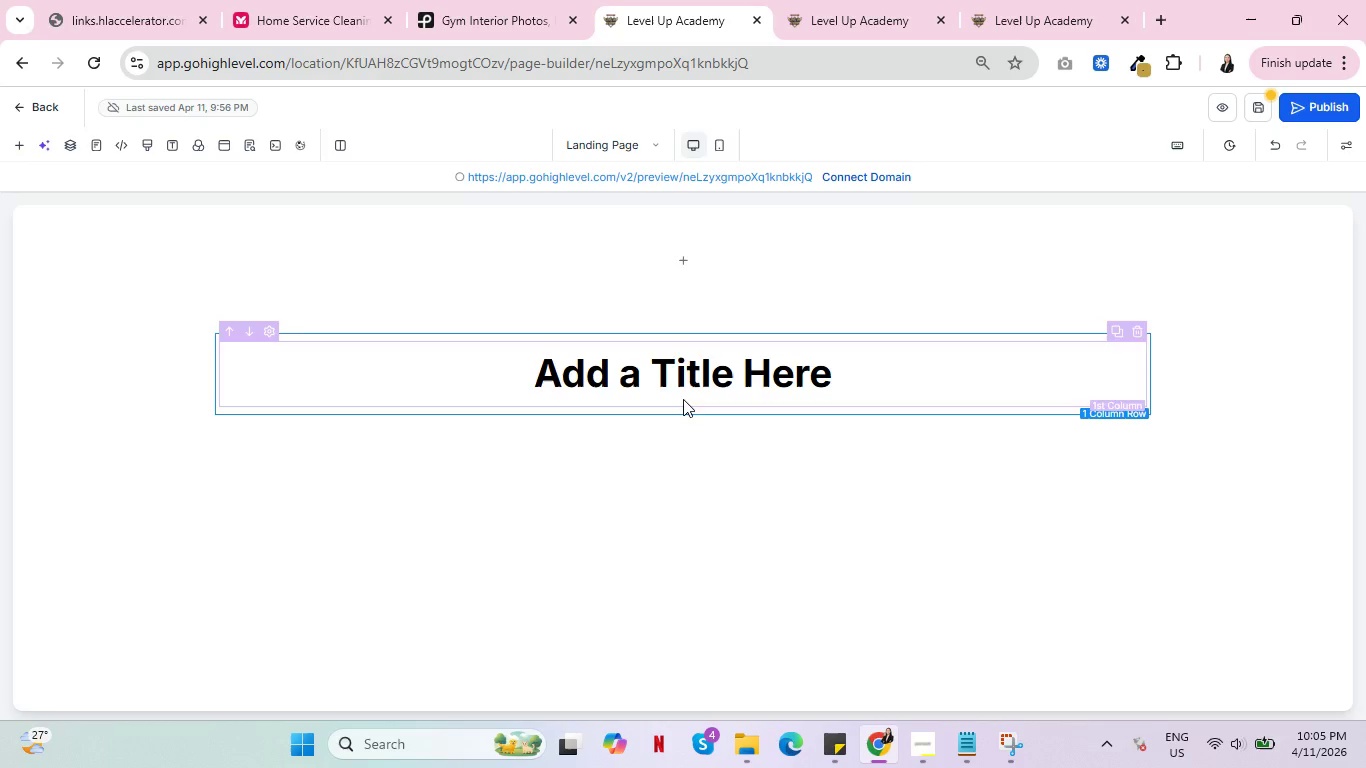 
left_click([683, 394])
 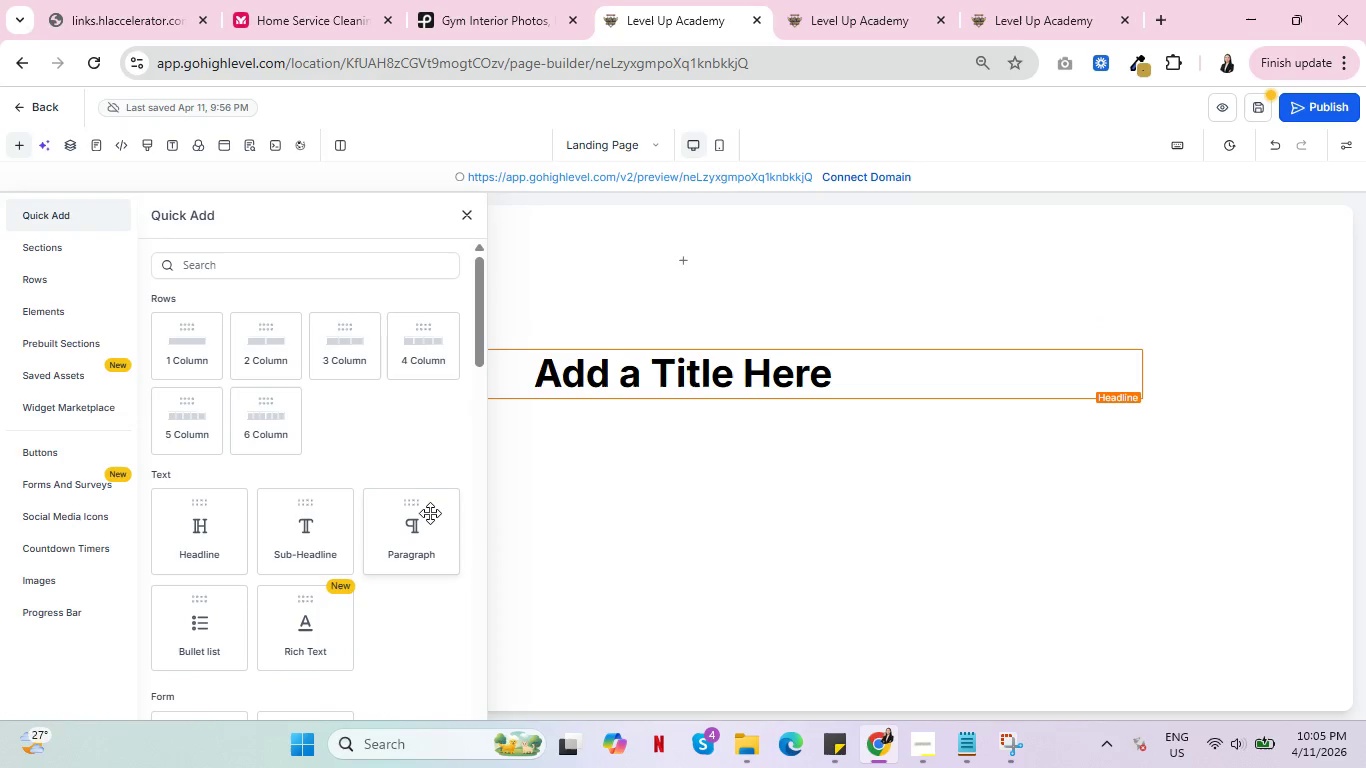 
left_click([430, 521])
 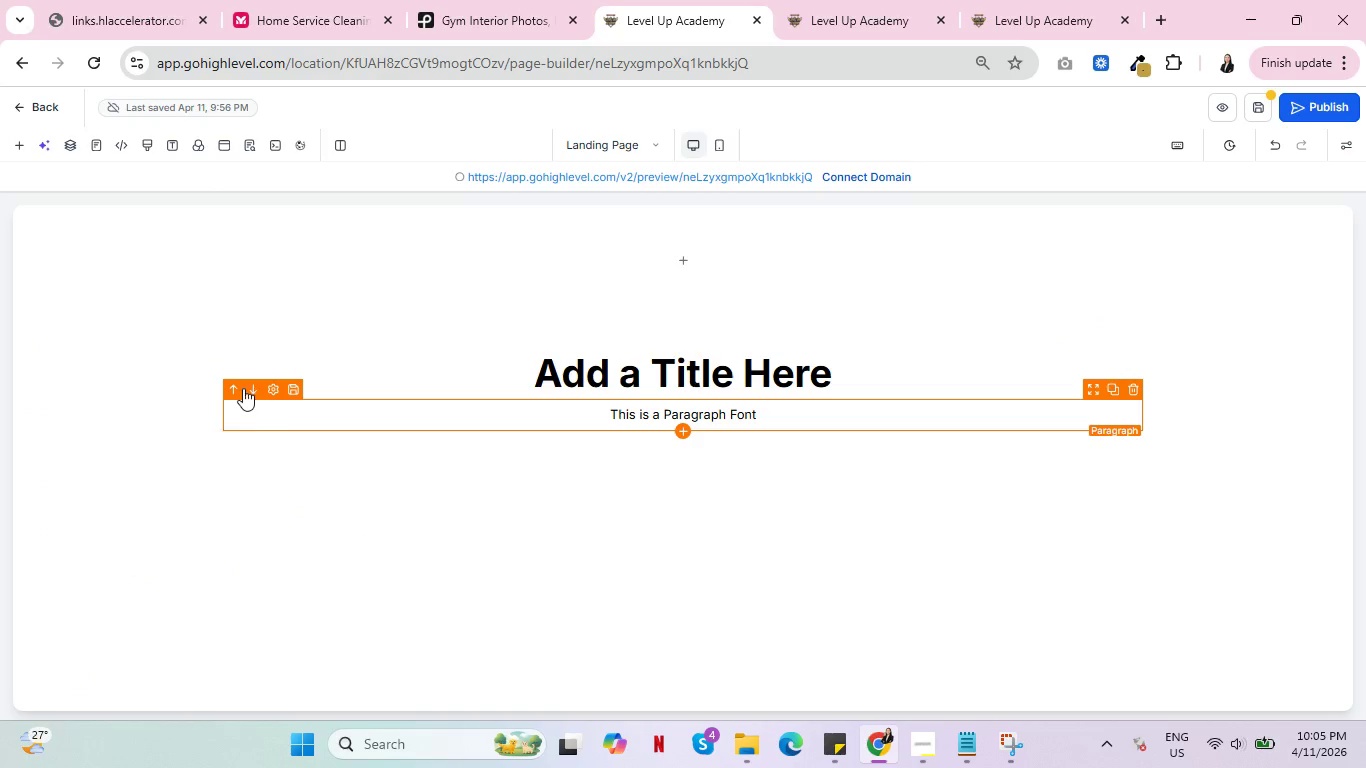 
left_click([231, 388])
 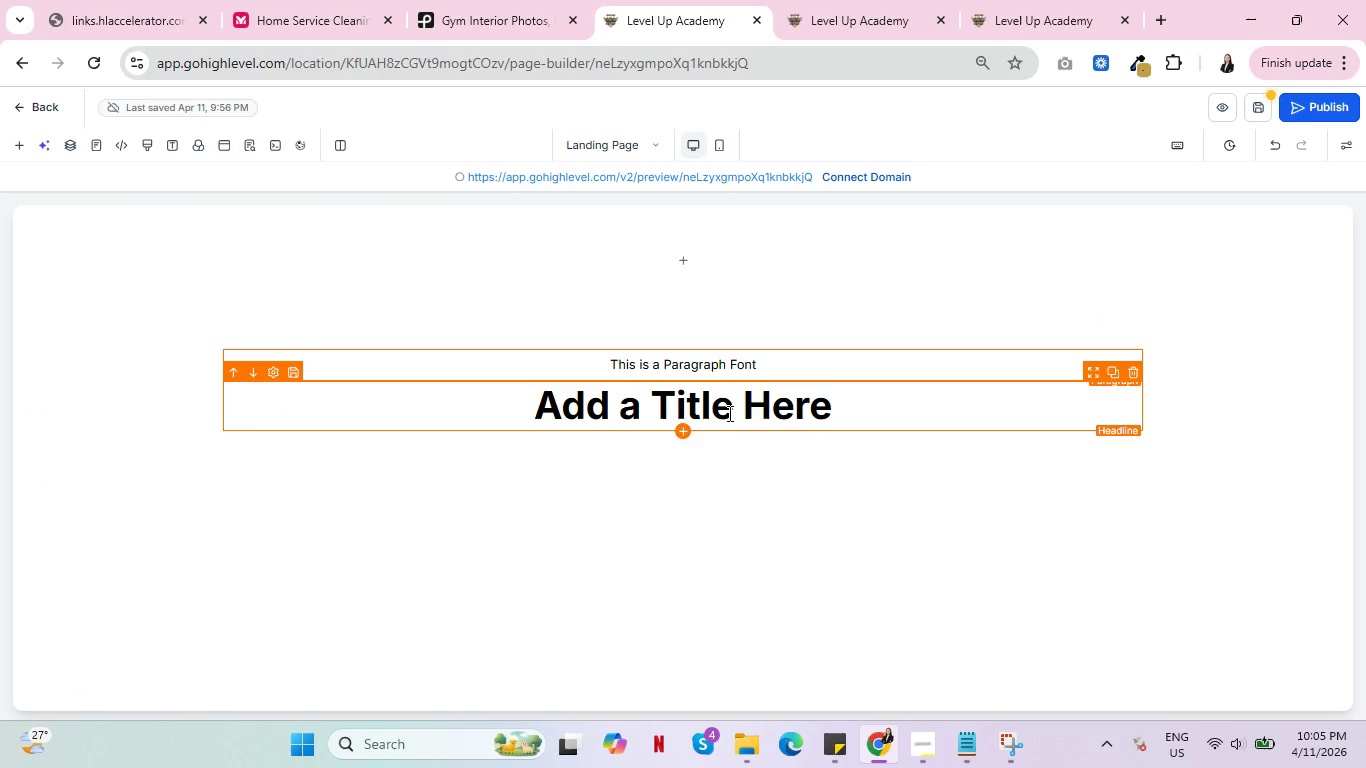 
left_click([681, 429])
 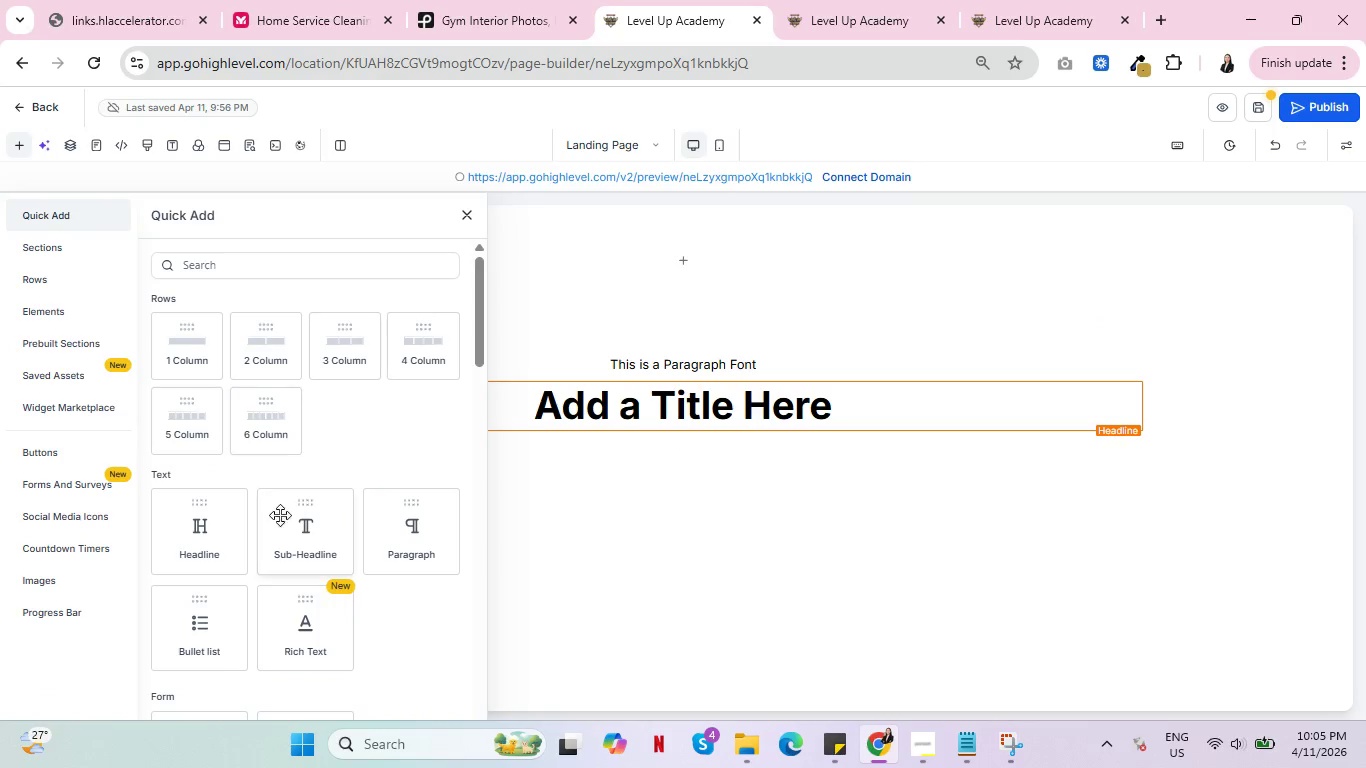 
left_click([295, 530])
 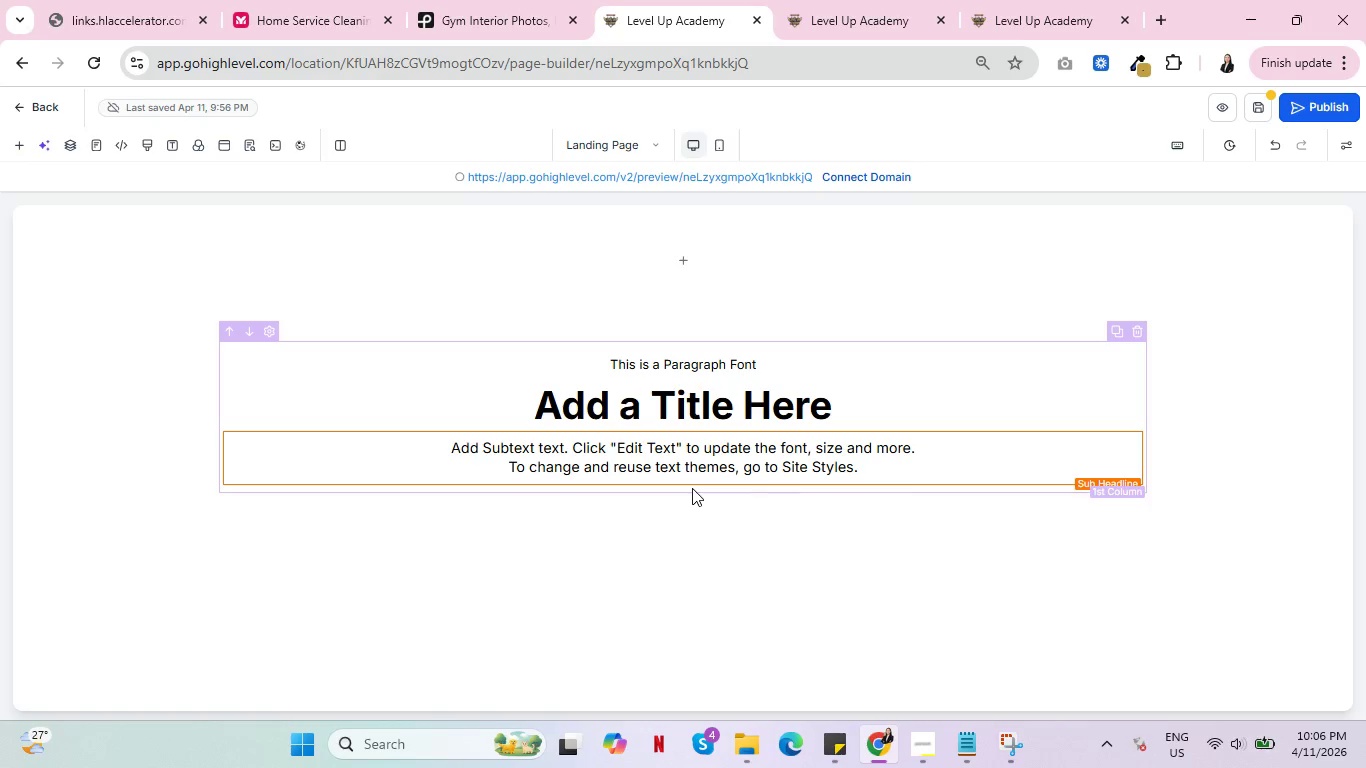 
wait(18.09)
 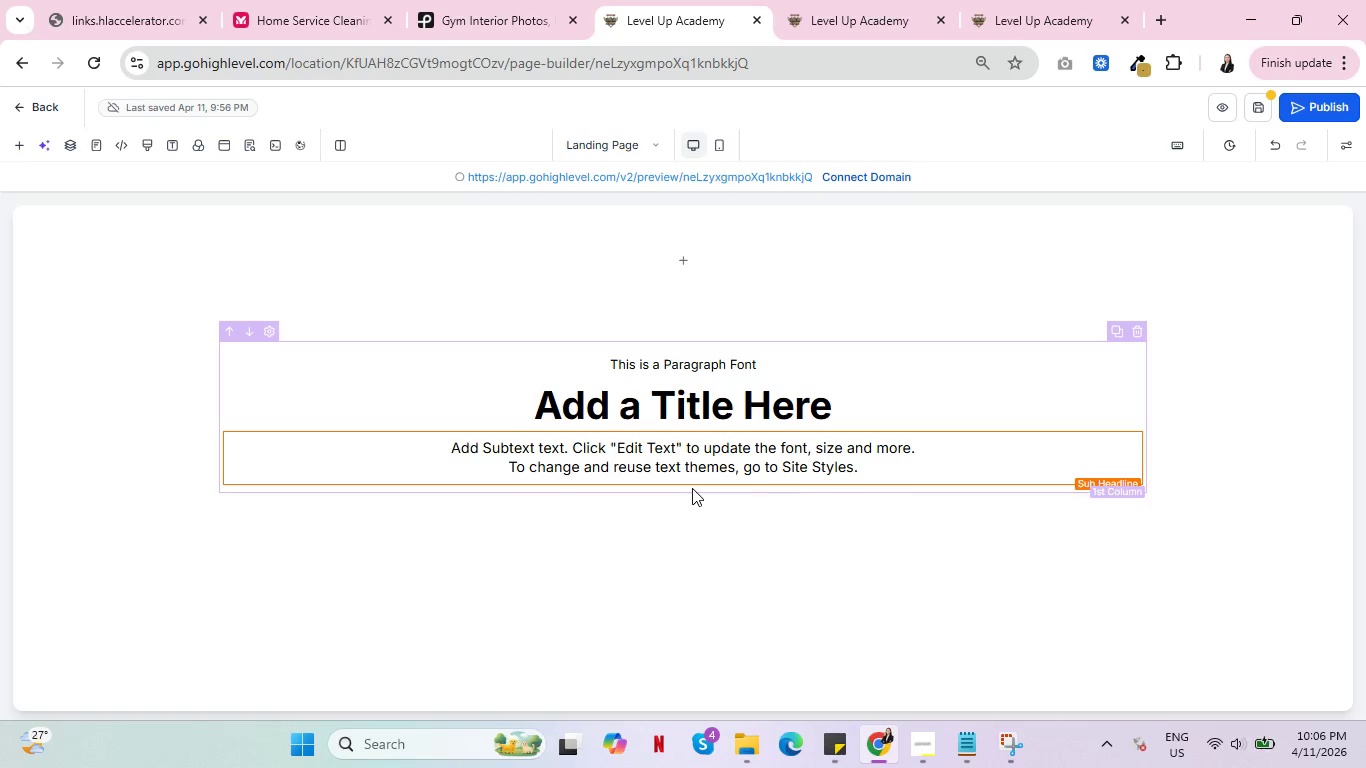 
scroll: coordinate [689, 490], scroll_direction: down, amount: 6.0
 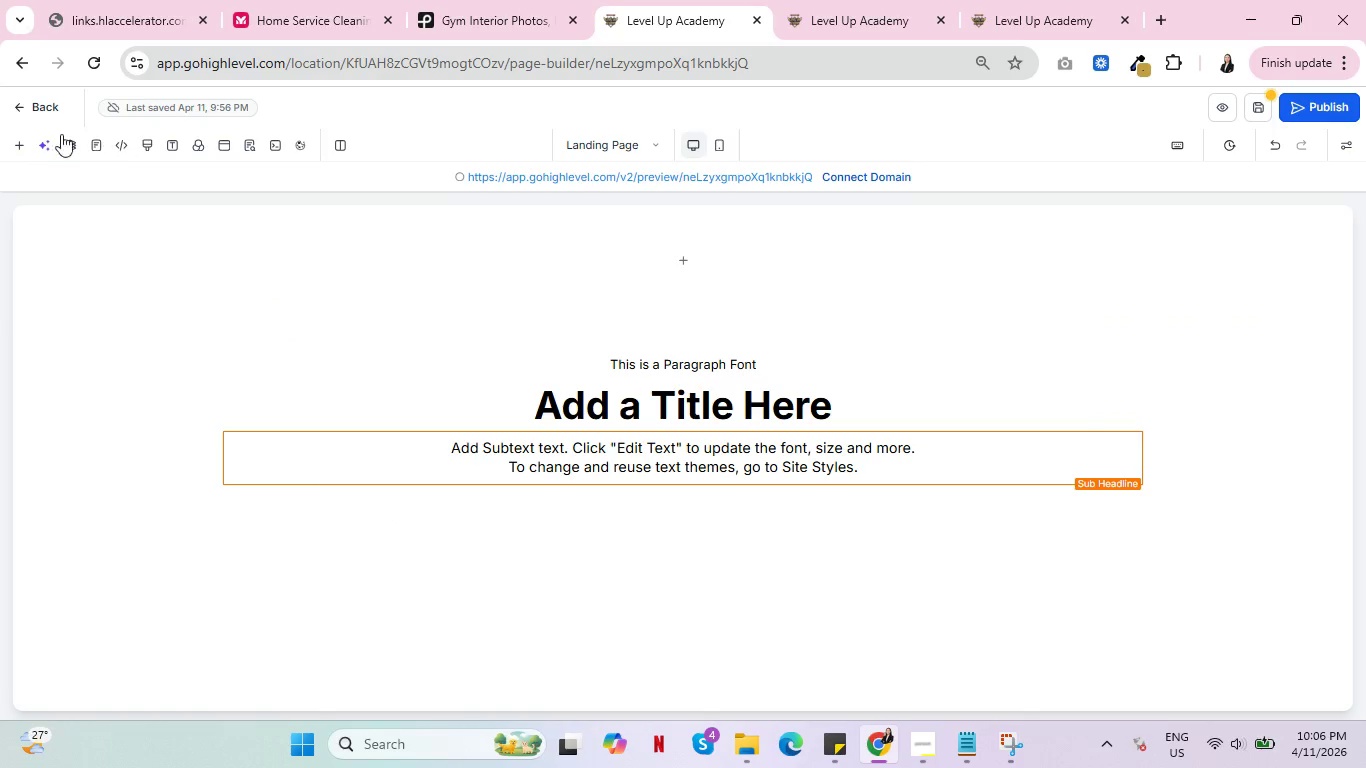 
left_click([14, 141])
 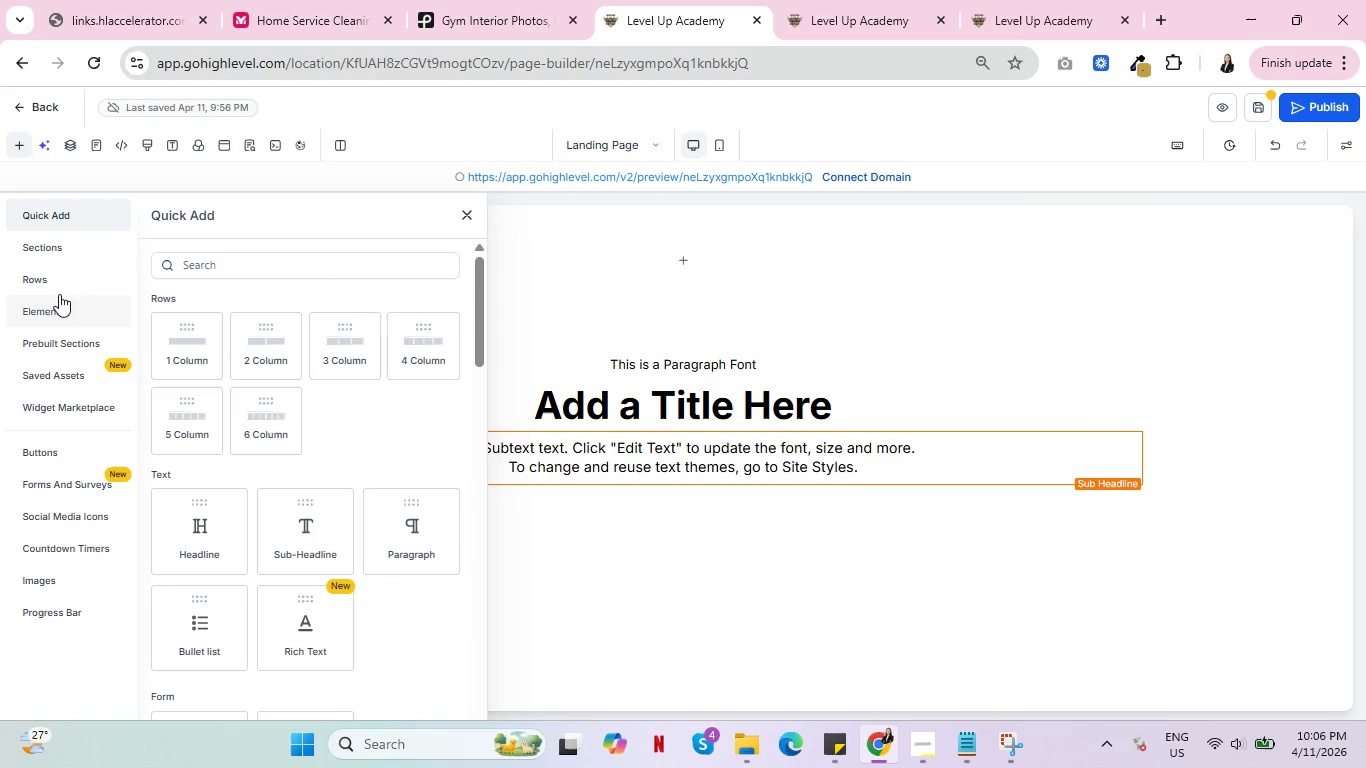 
mouse_move([73, 281])
 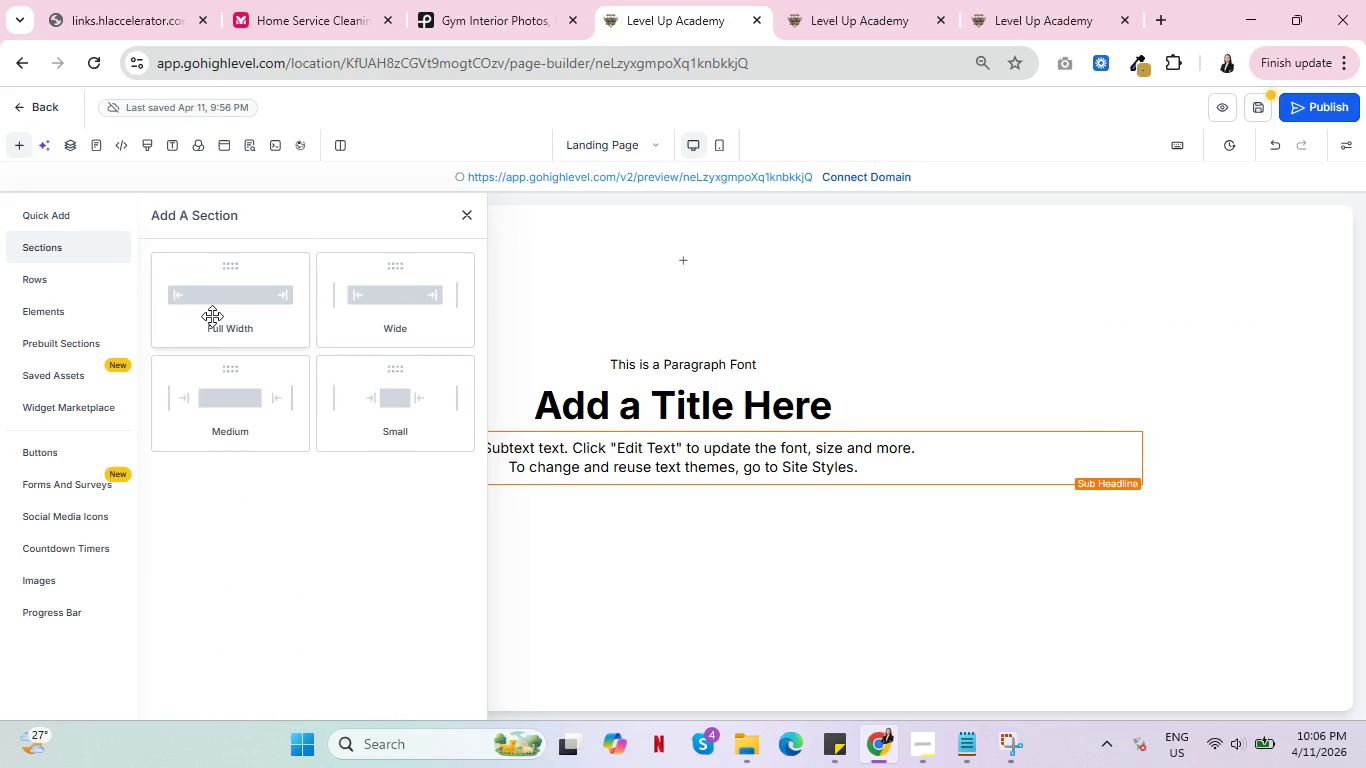 
left_click_drag(start_coordinate=[212, 316], to_coordinate=[581, 633])
 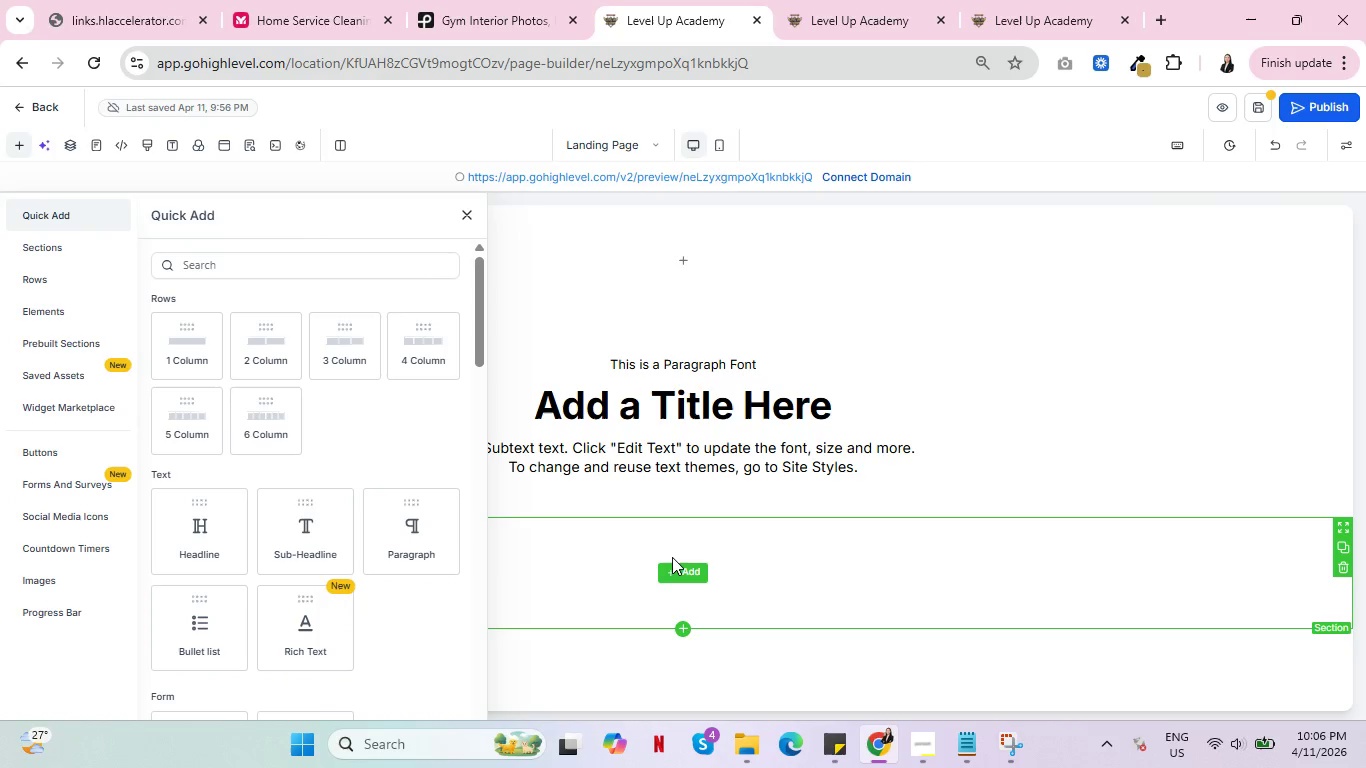 
wait(14.36)
 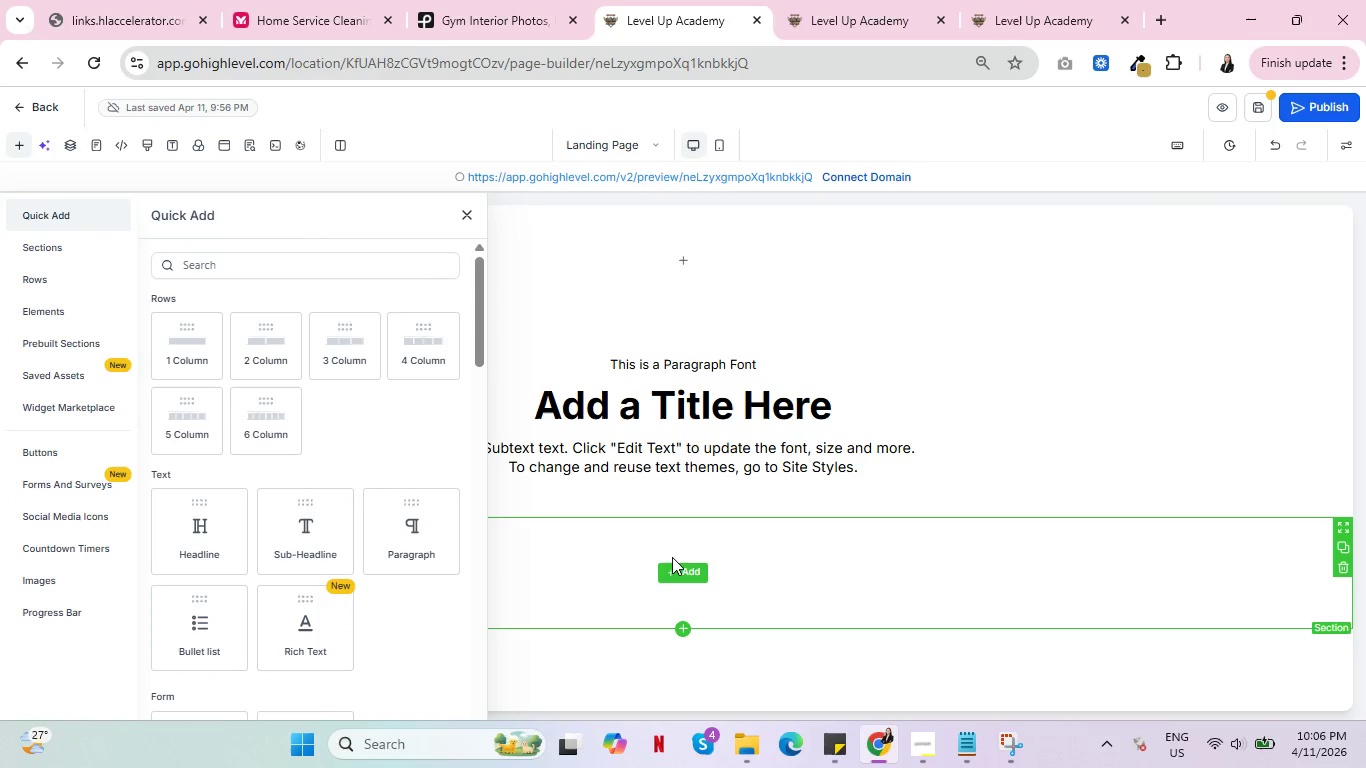 
left_click([693, 568])
 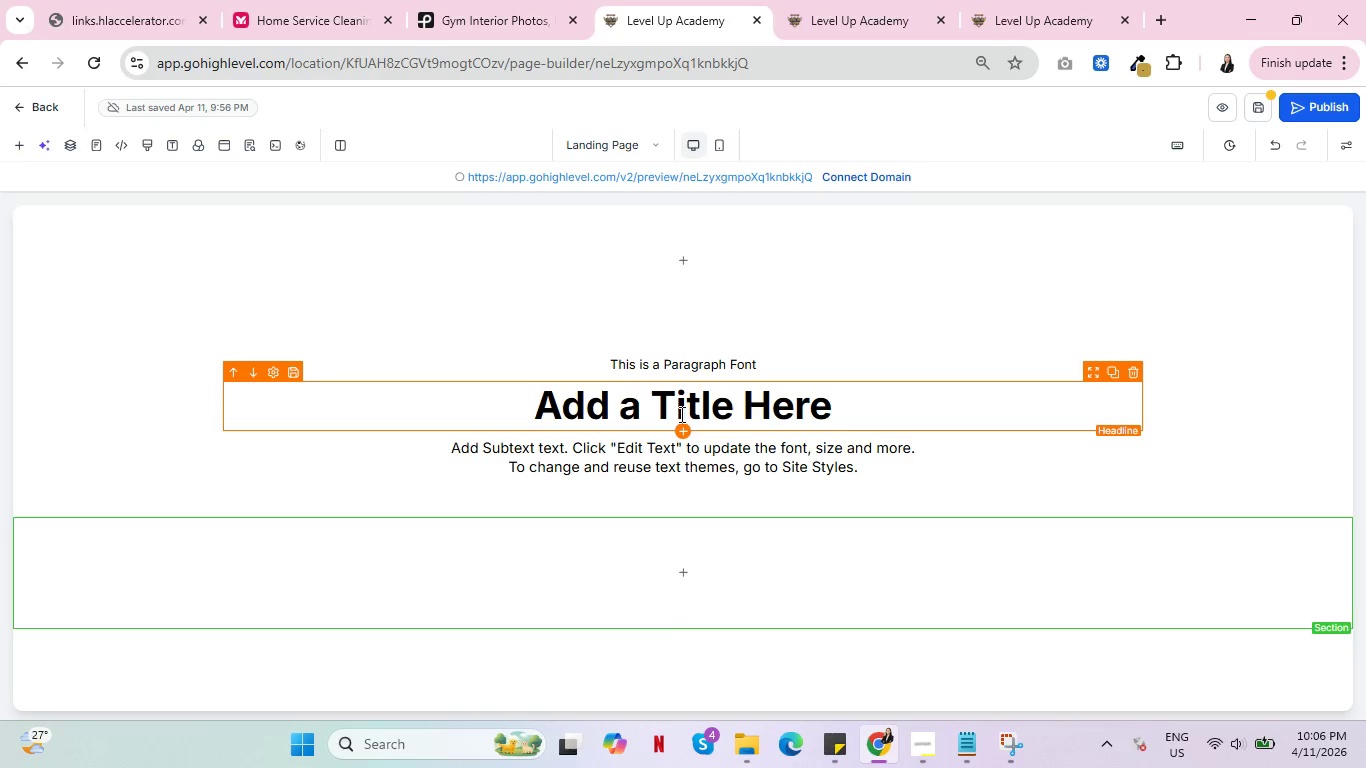 
wait(28.94)
 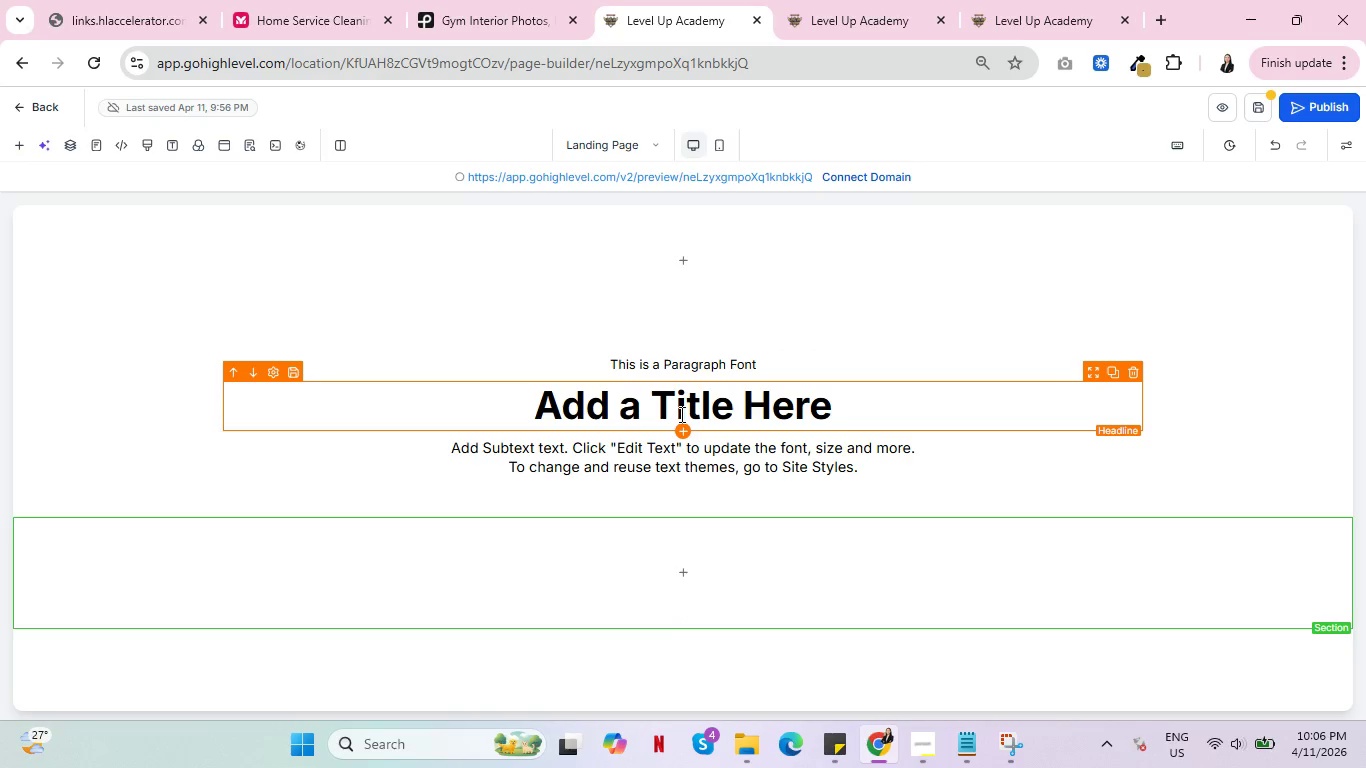 
left_click([675, 571])
 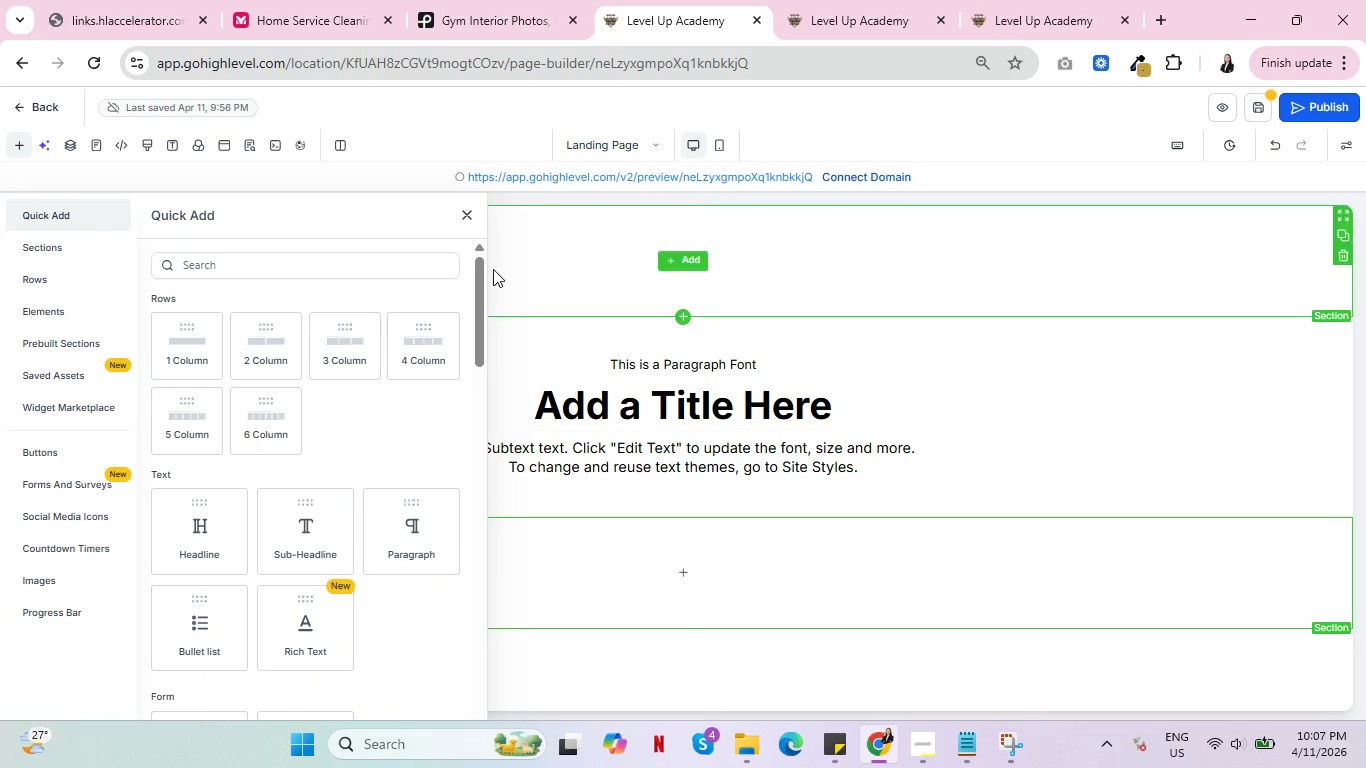 
left_click([340, 342])
 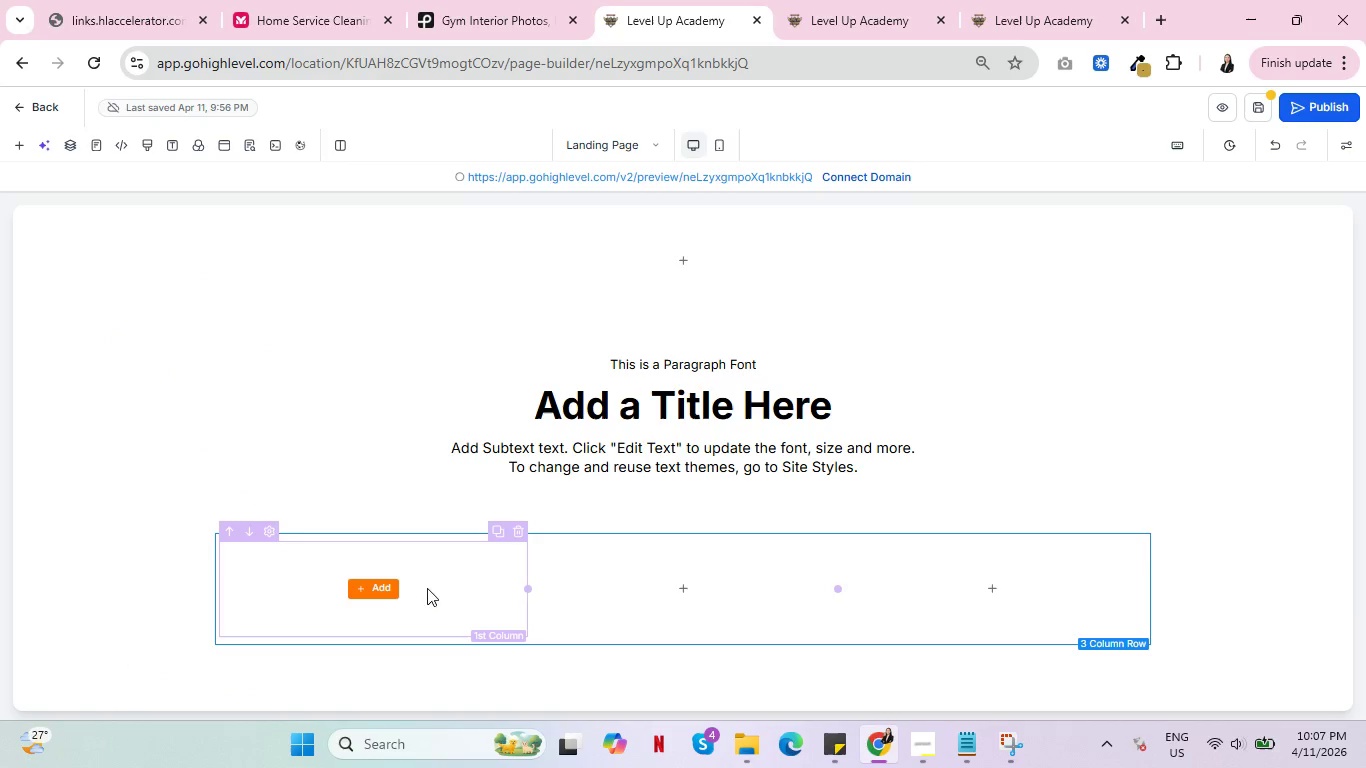 
left_click([391, 591])
 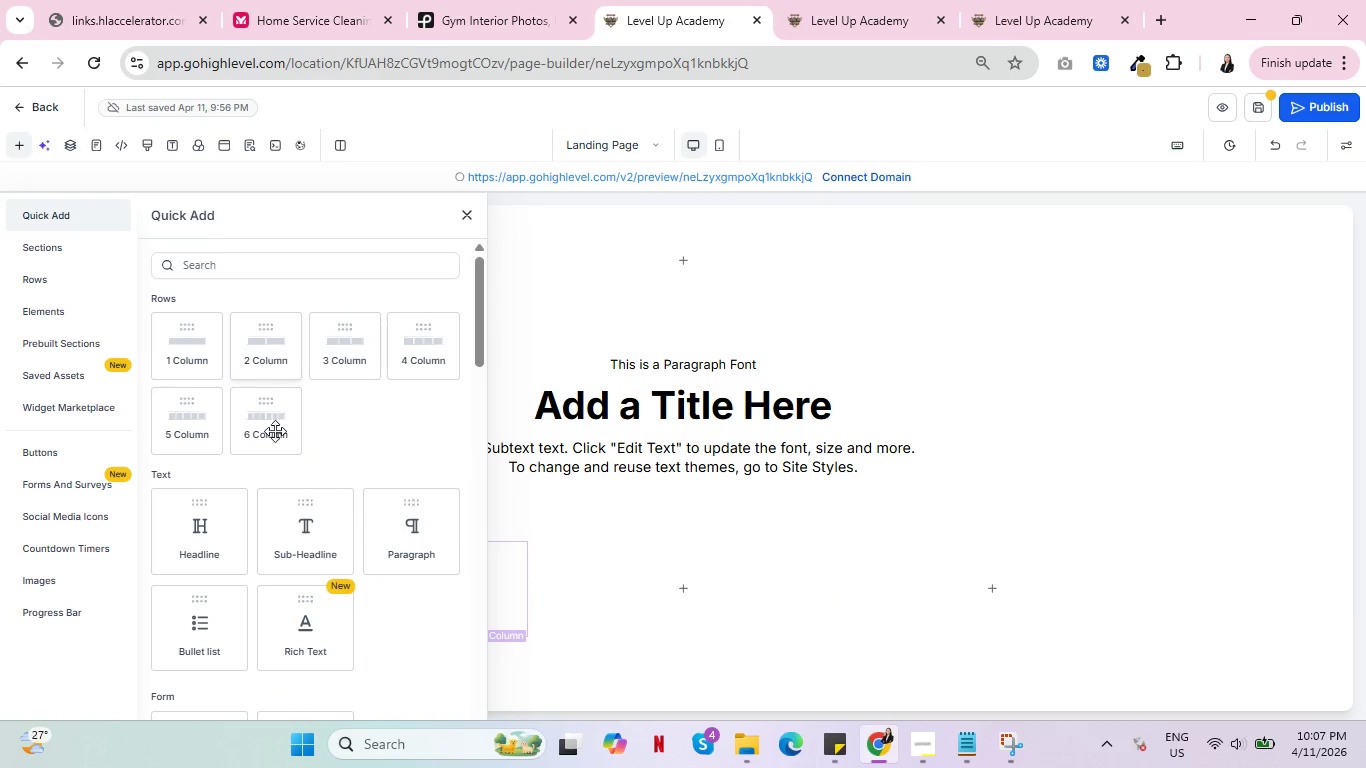 
left_click([321, 538])
 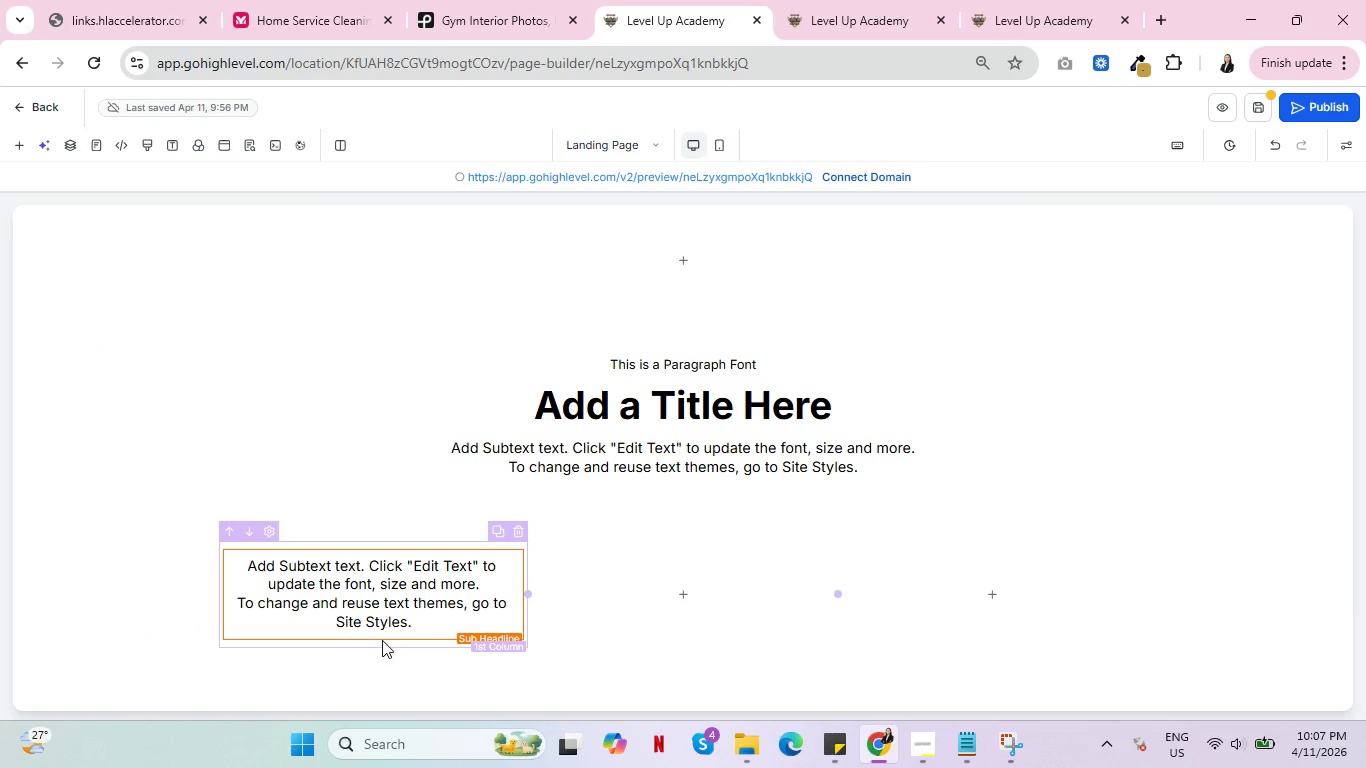 
left_click([375, 638])
 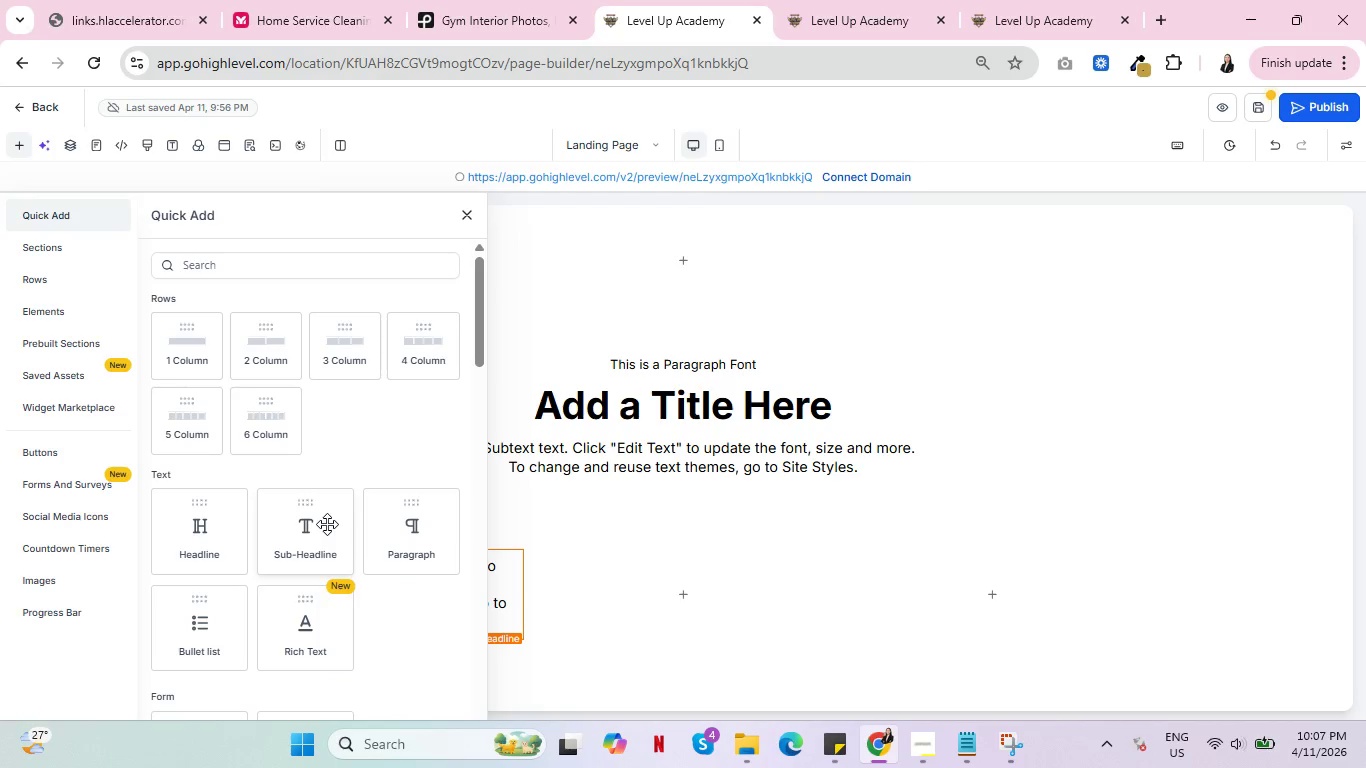 
left_click([410, 525])
 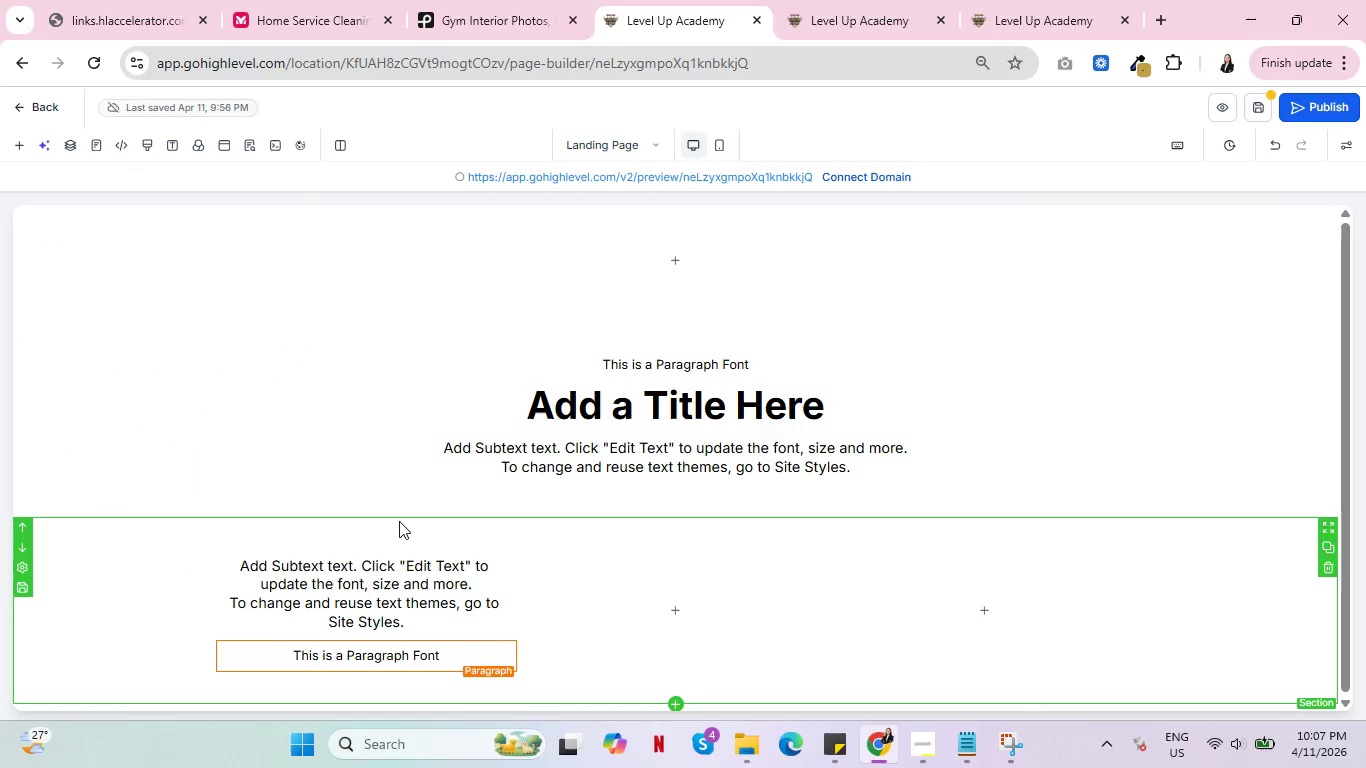 
scroll: coordinate [487, 541], scroll_direction: down, amount: 3.0
 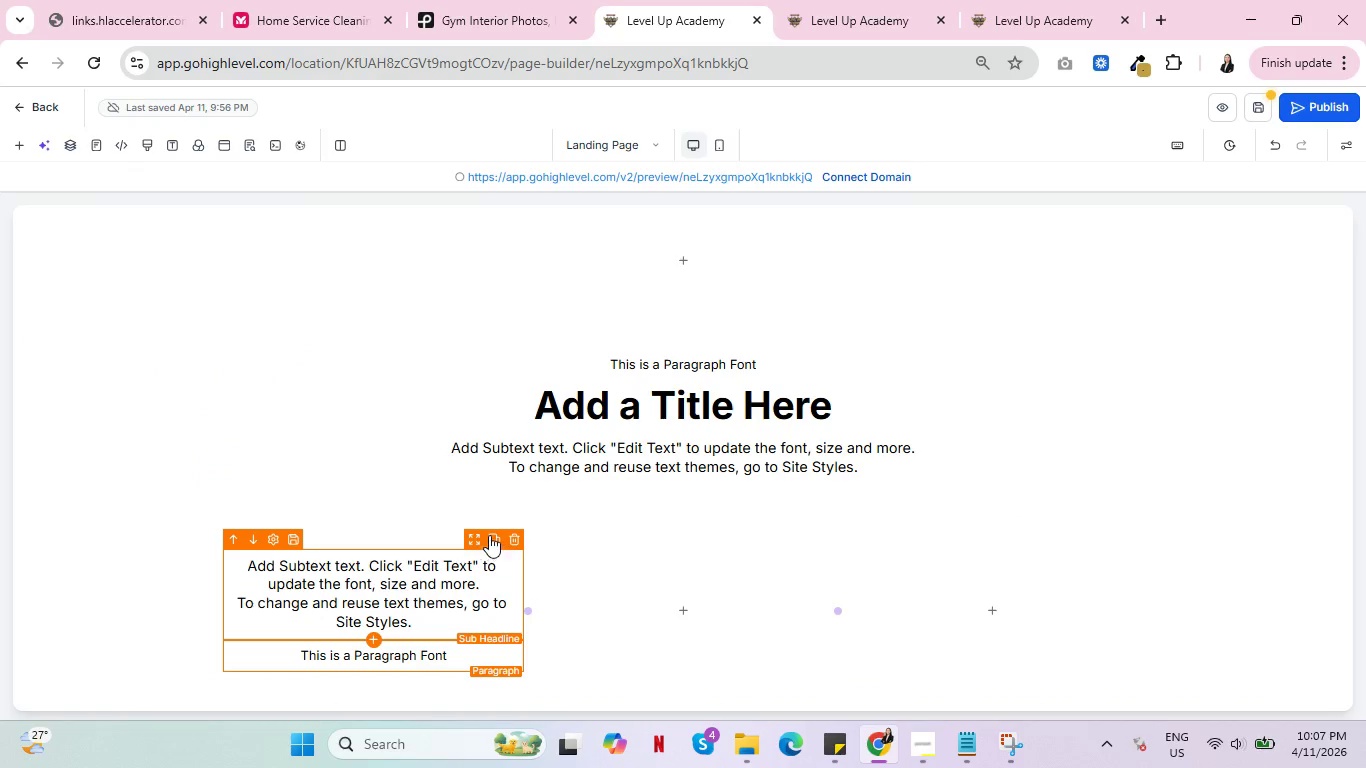 
left_click([494, 534])
 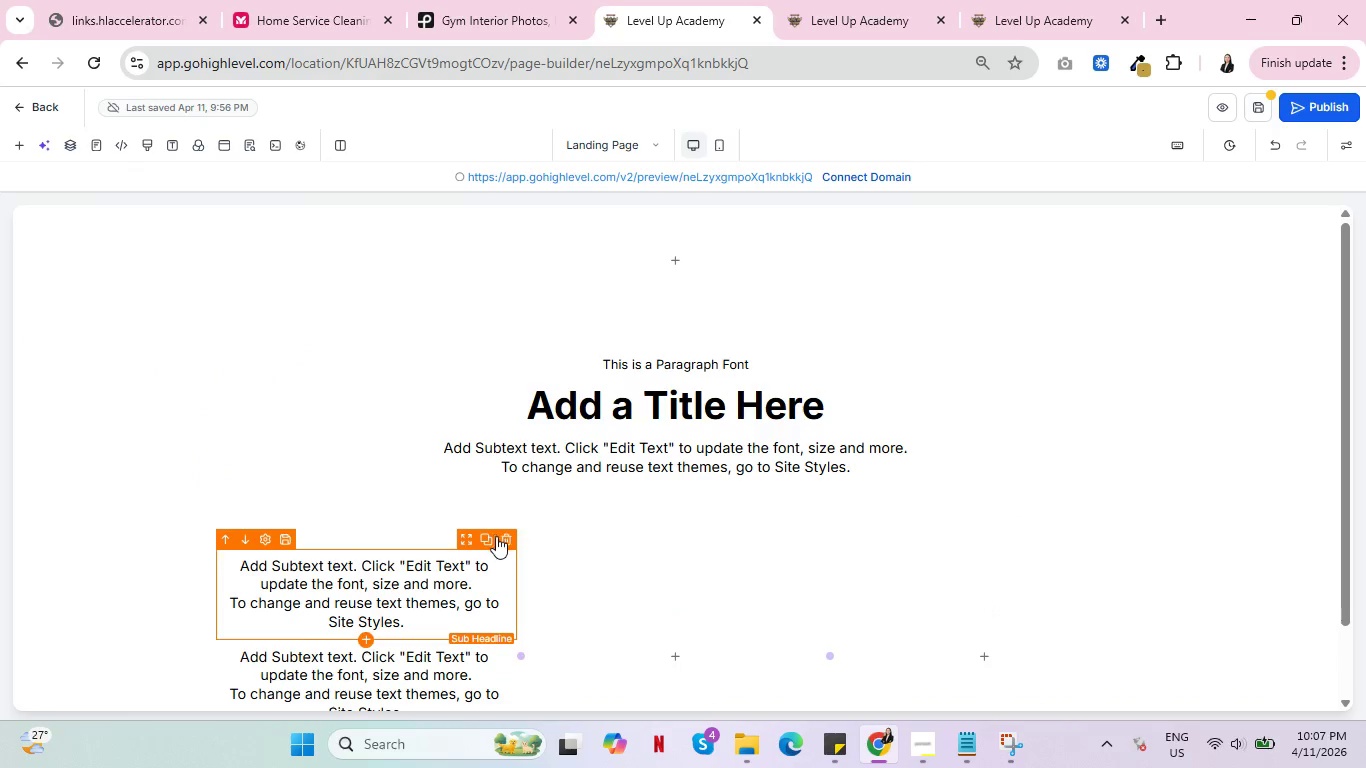 
scroll: coordinate [686, 583], scroll_direction: down, amount: 3.0
 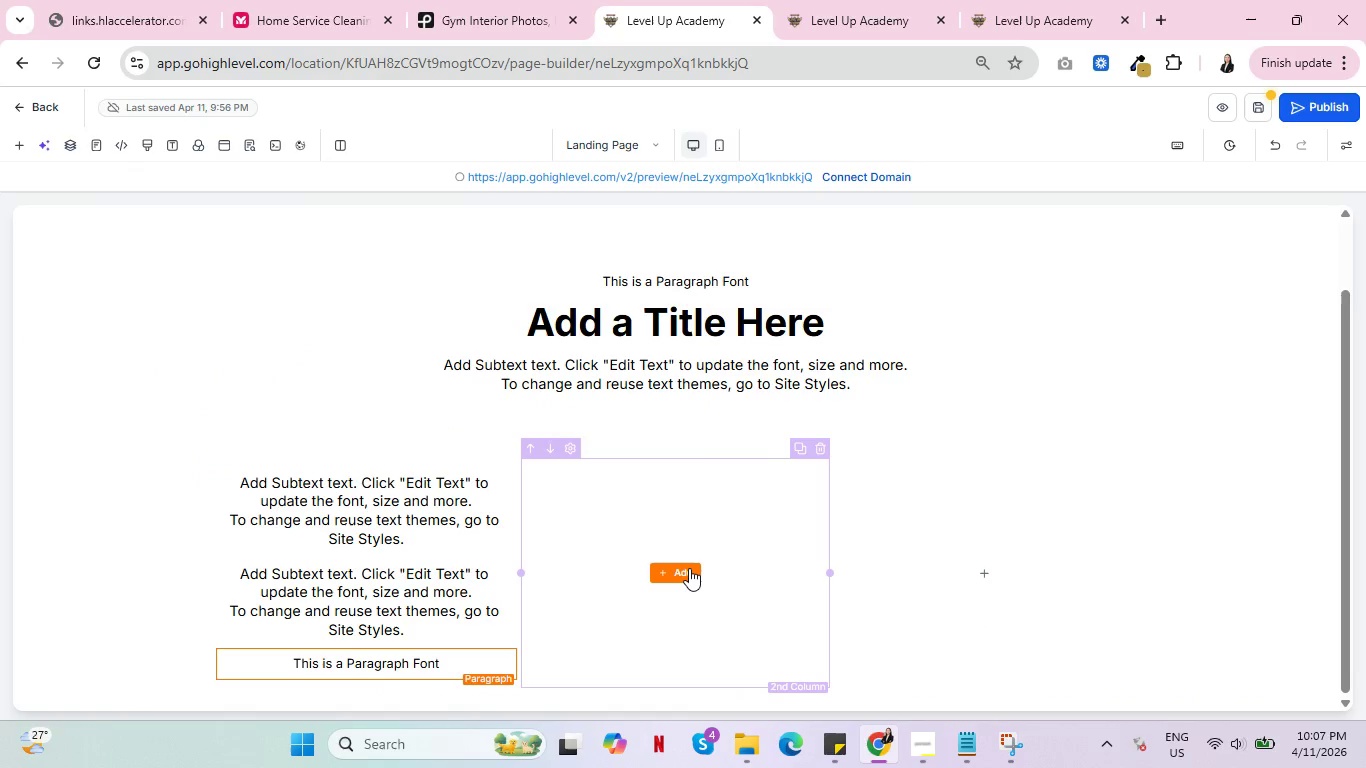 
key(Control+ControlLeft)
 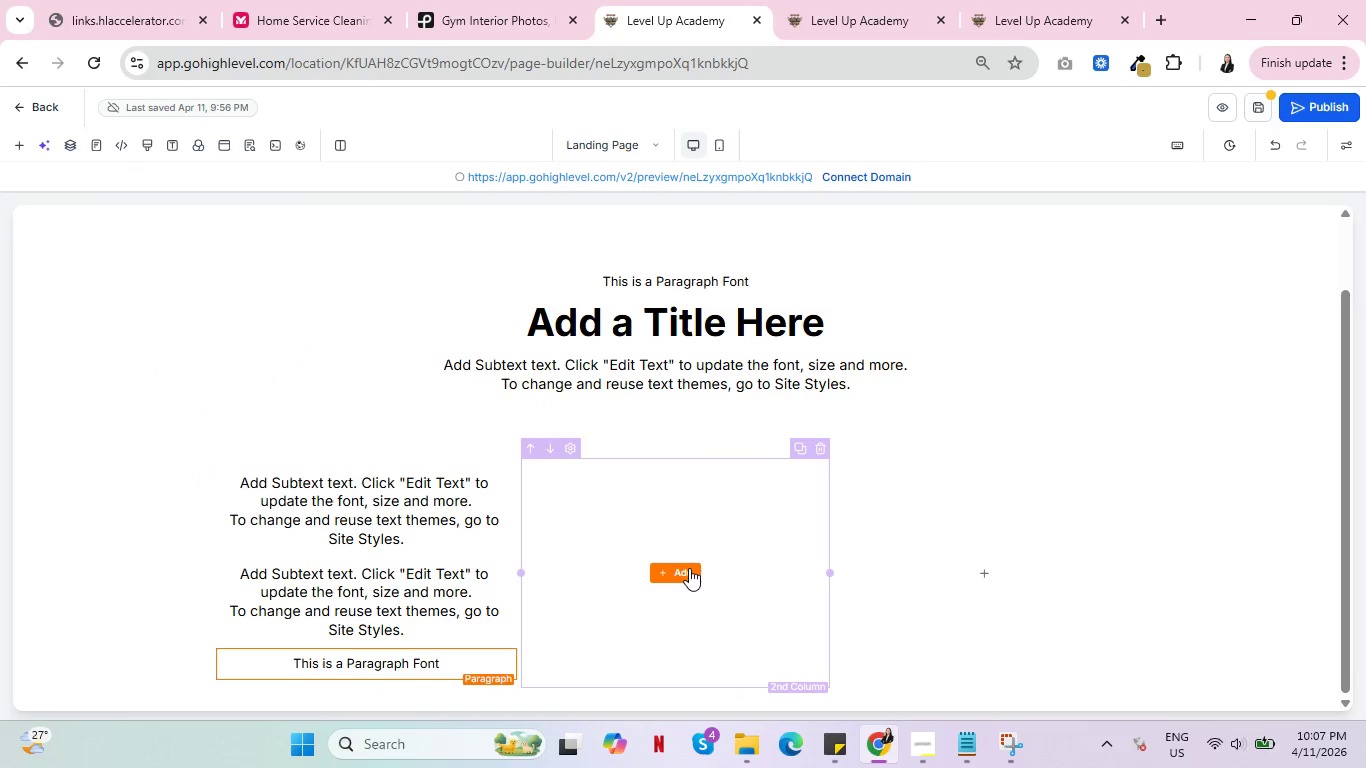 
key(Control+Z)
 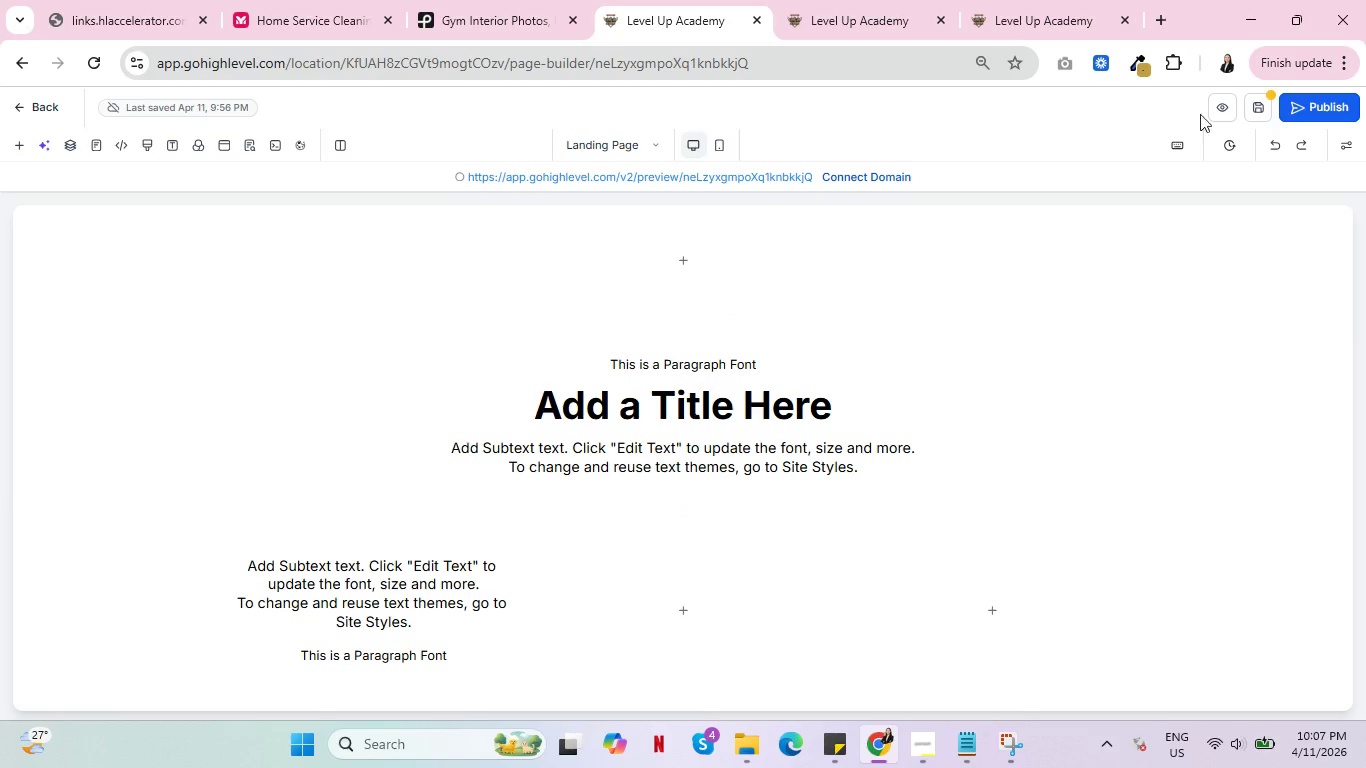 
left_click([1256, 108])
 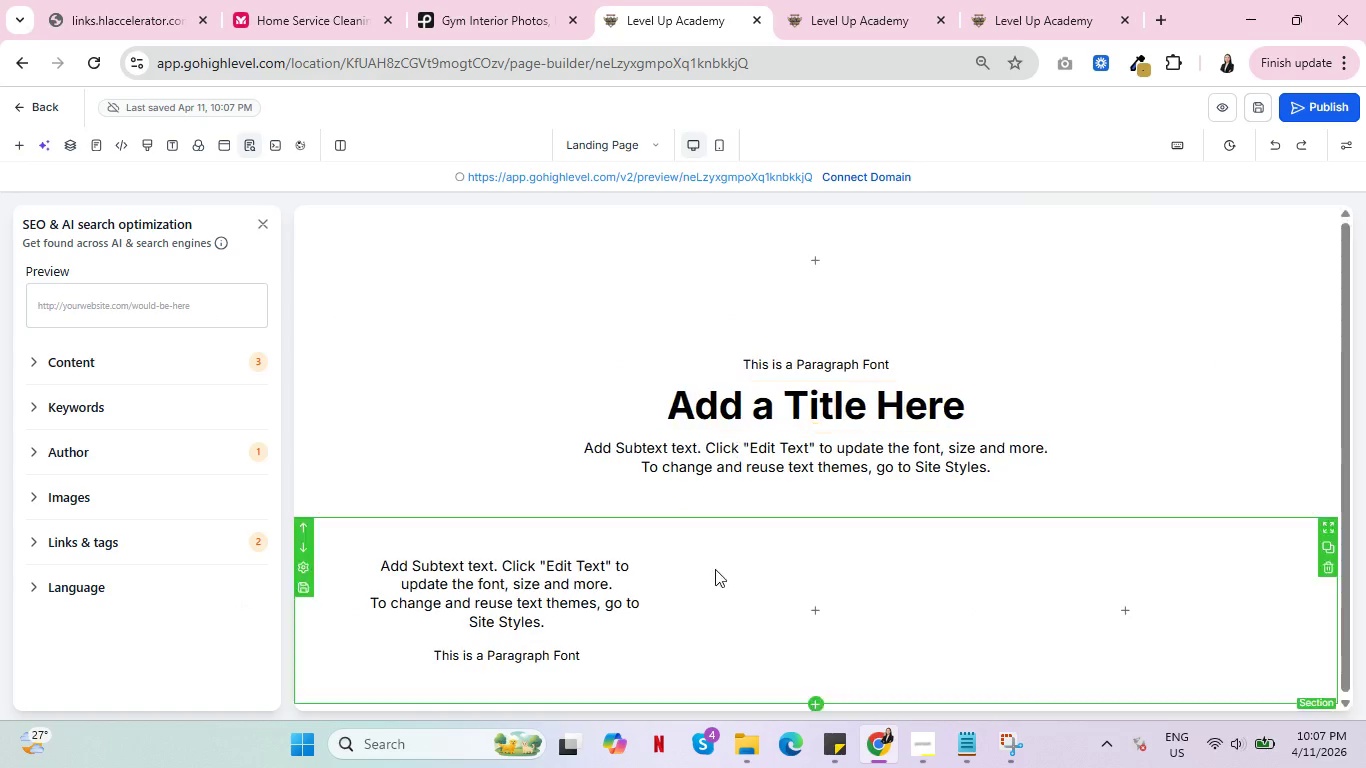 
wait(5.14)
 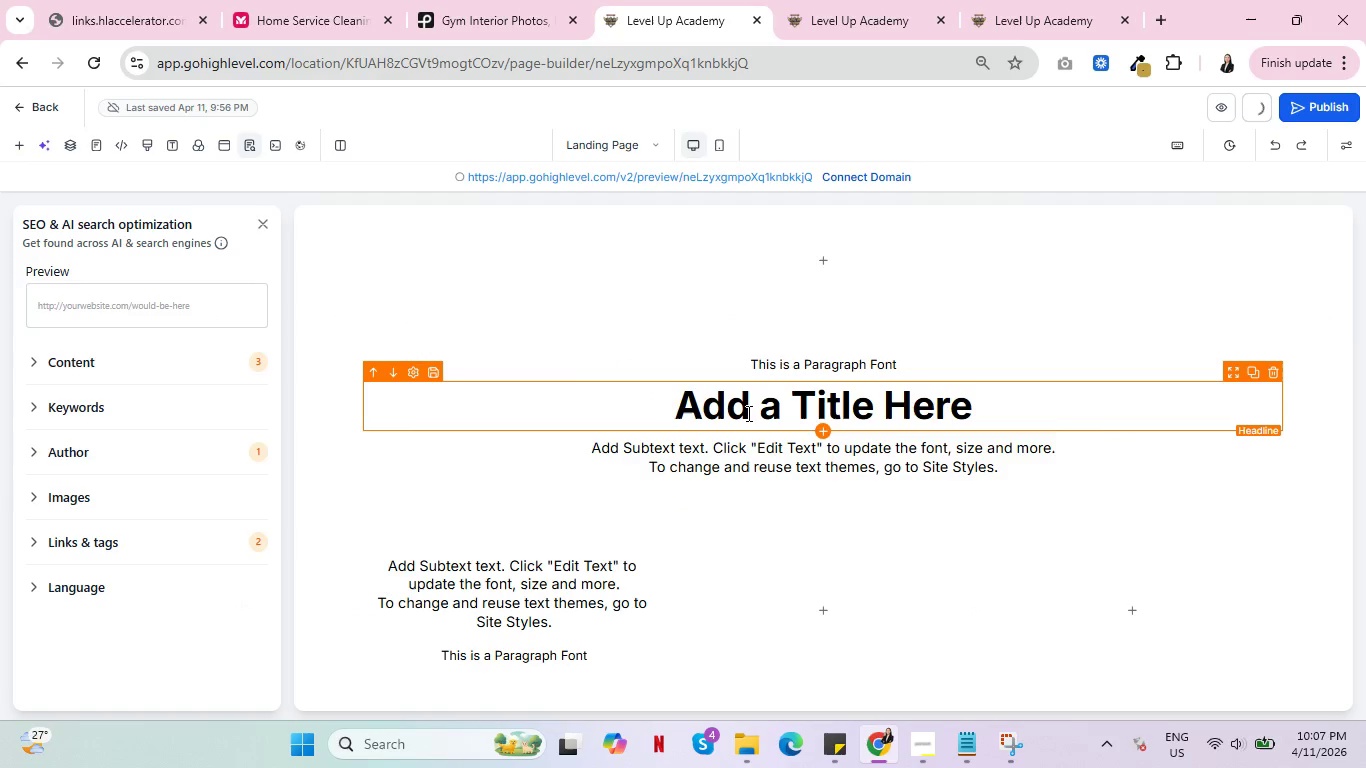 
left_click([806, 613])
 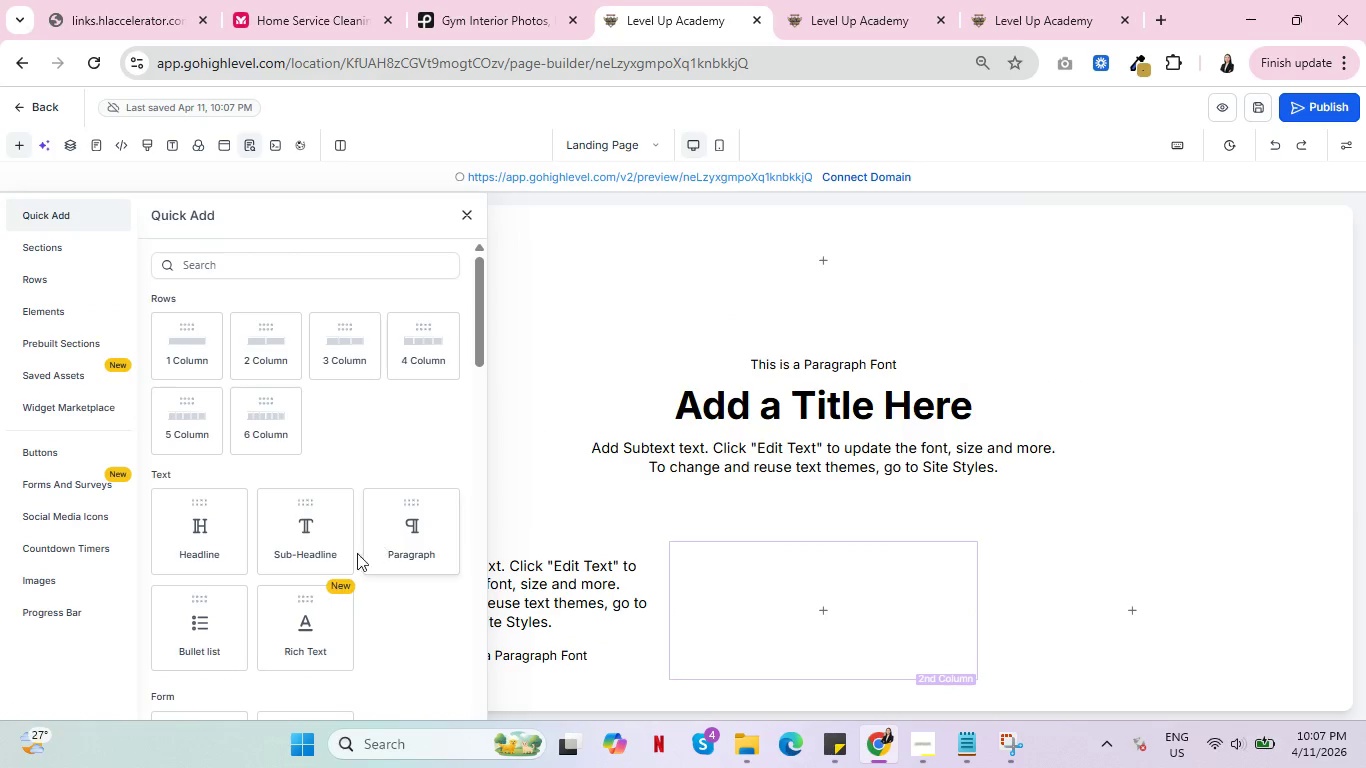 
left_click([331, 527])
 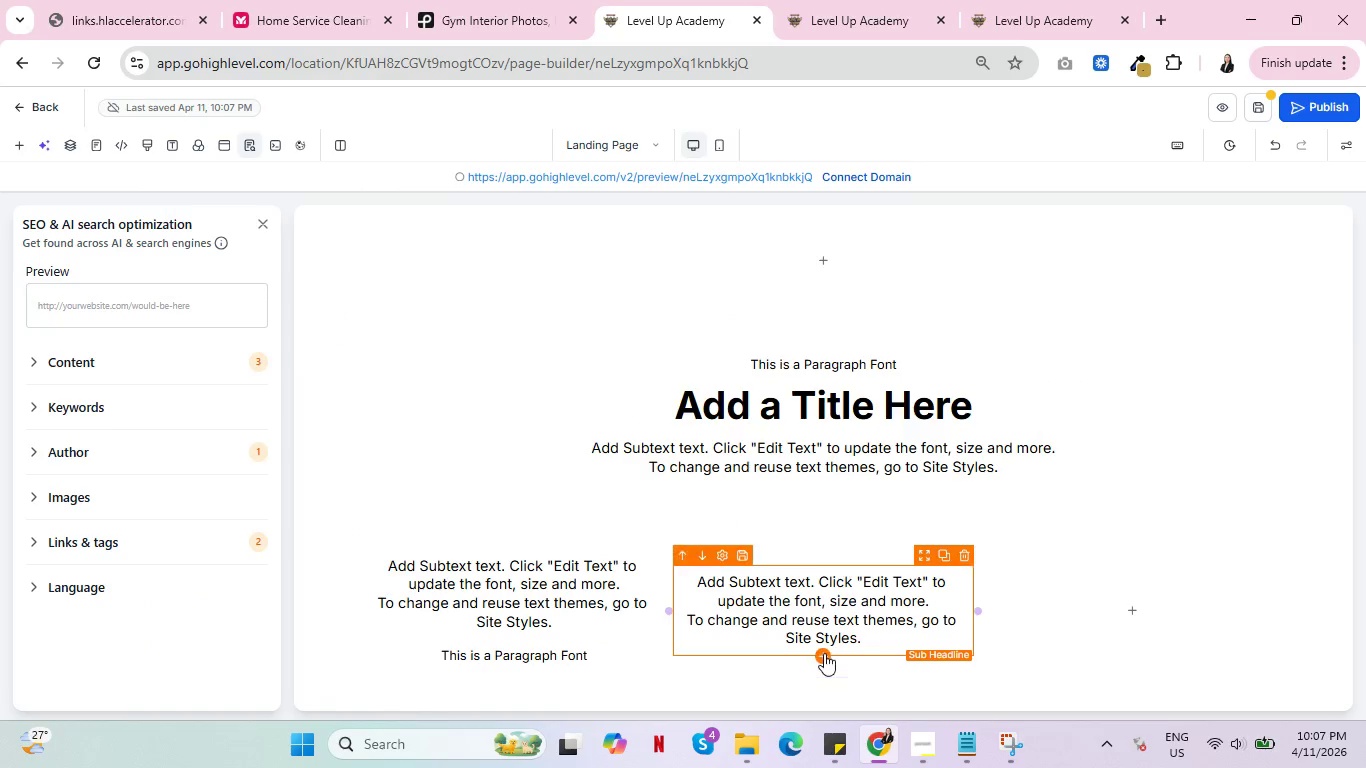 
left_click([824, 652])
 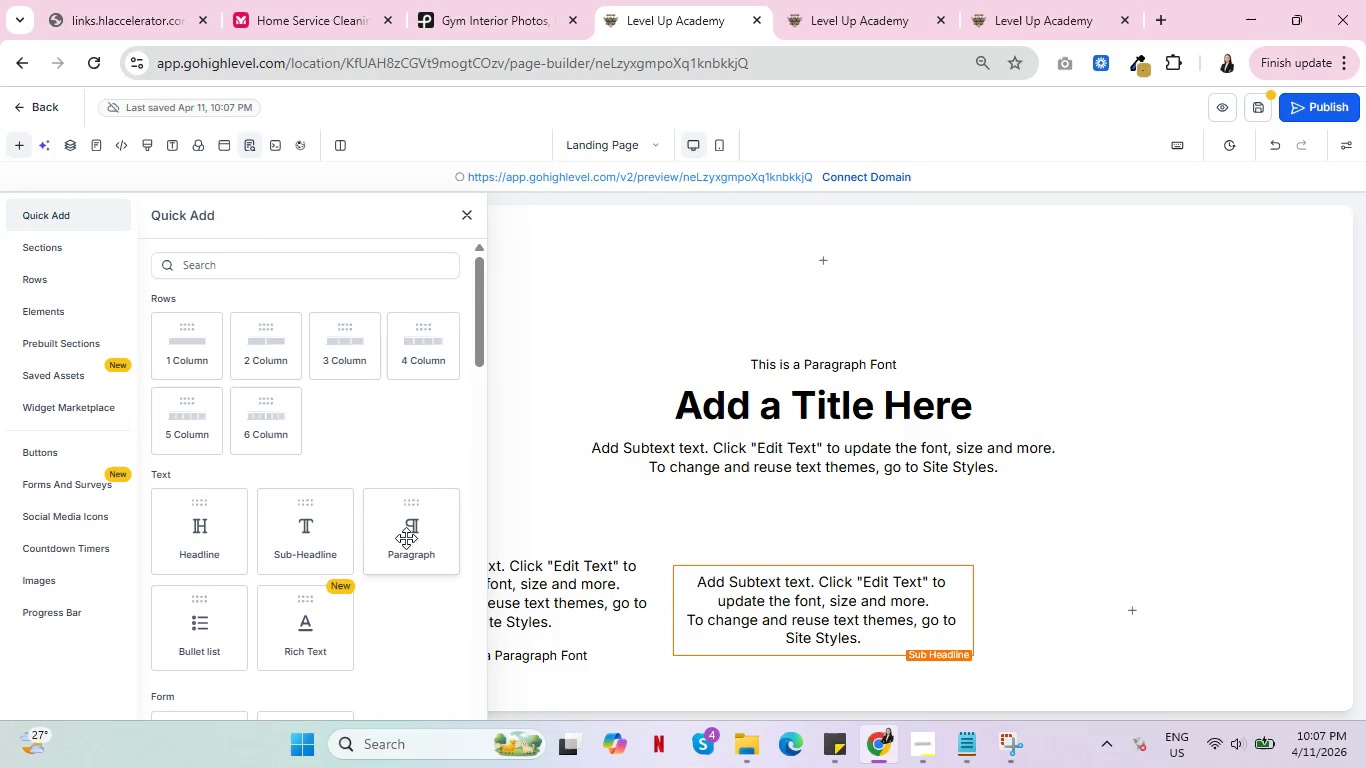 
left_click([406, 538])
 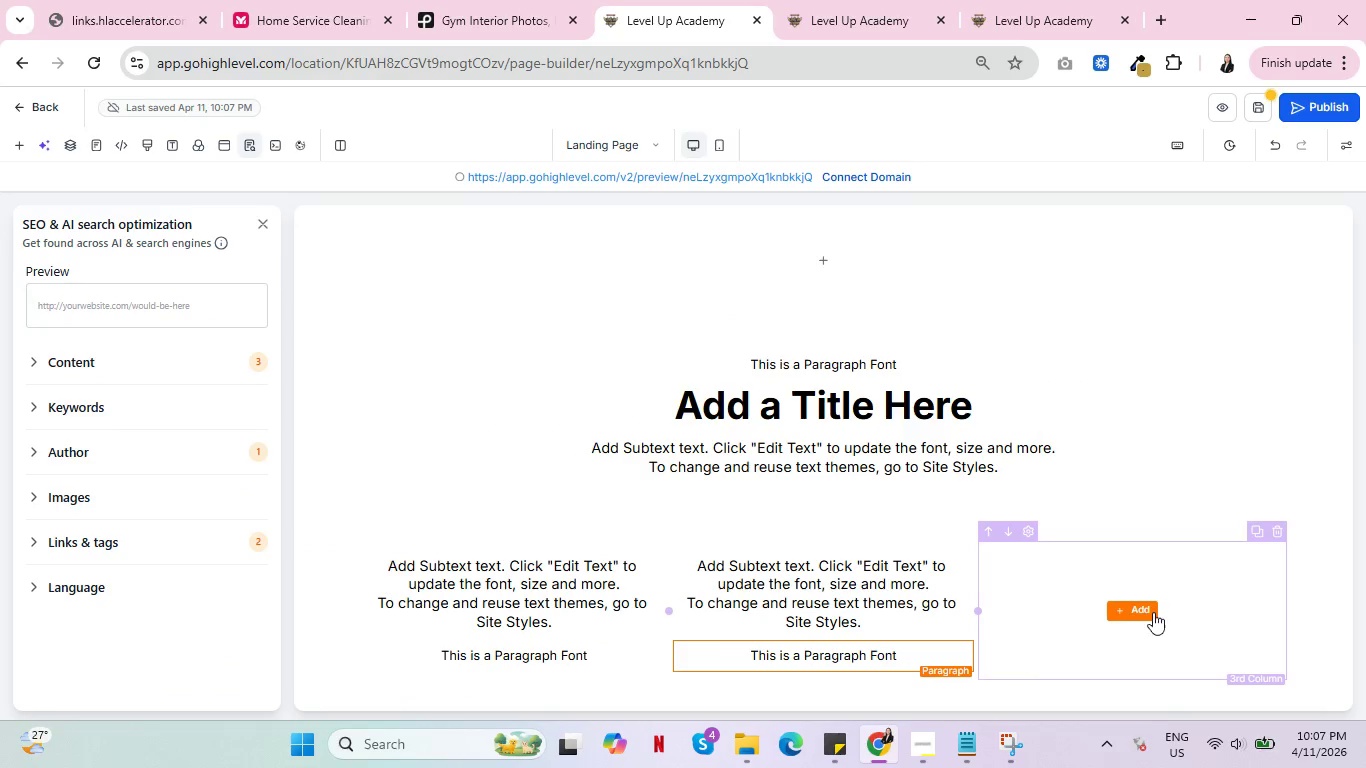 
left_click([1151, 608])
 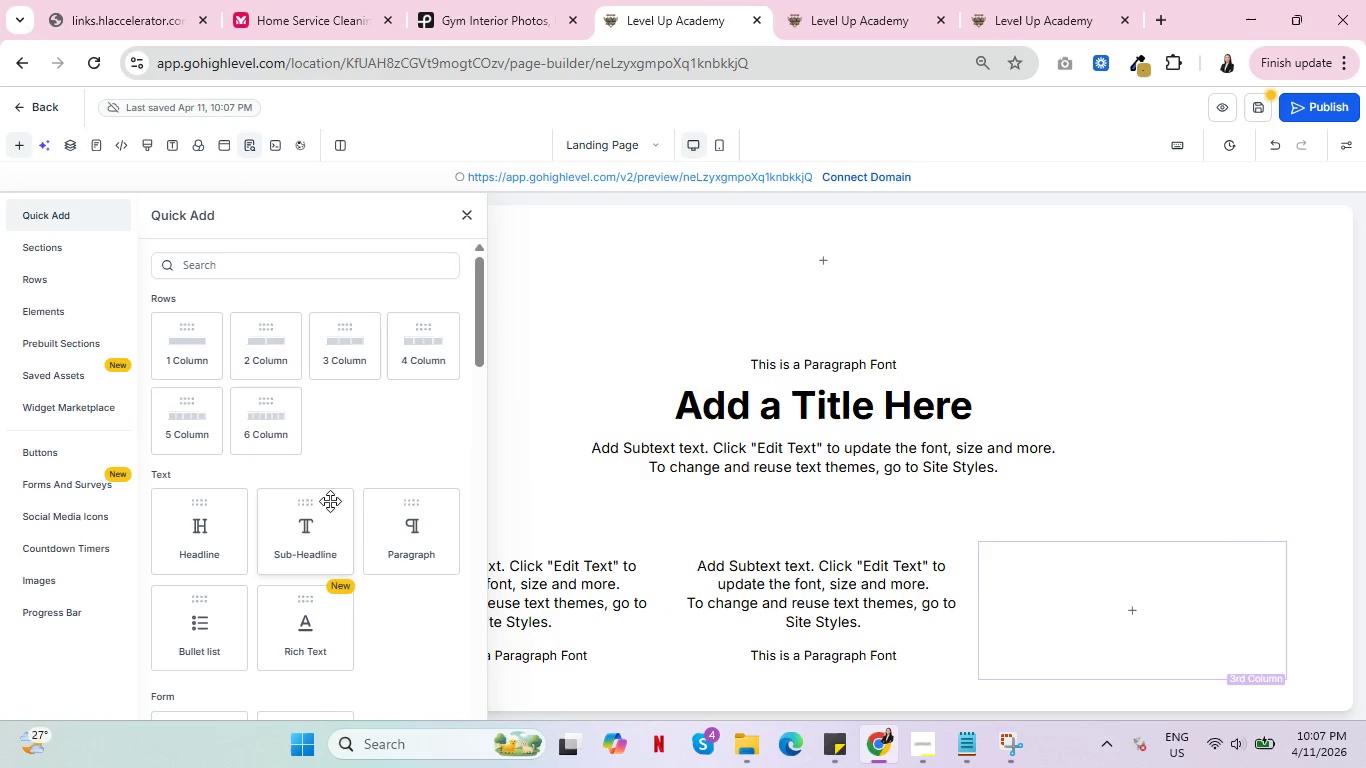 
left_click([321, 517])
 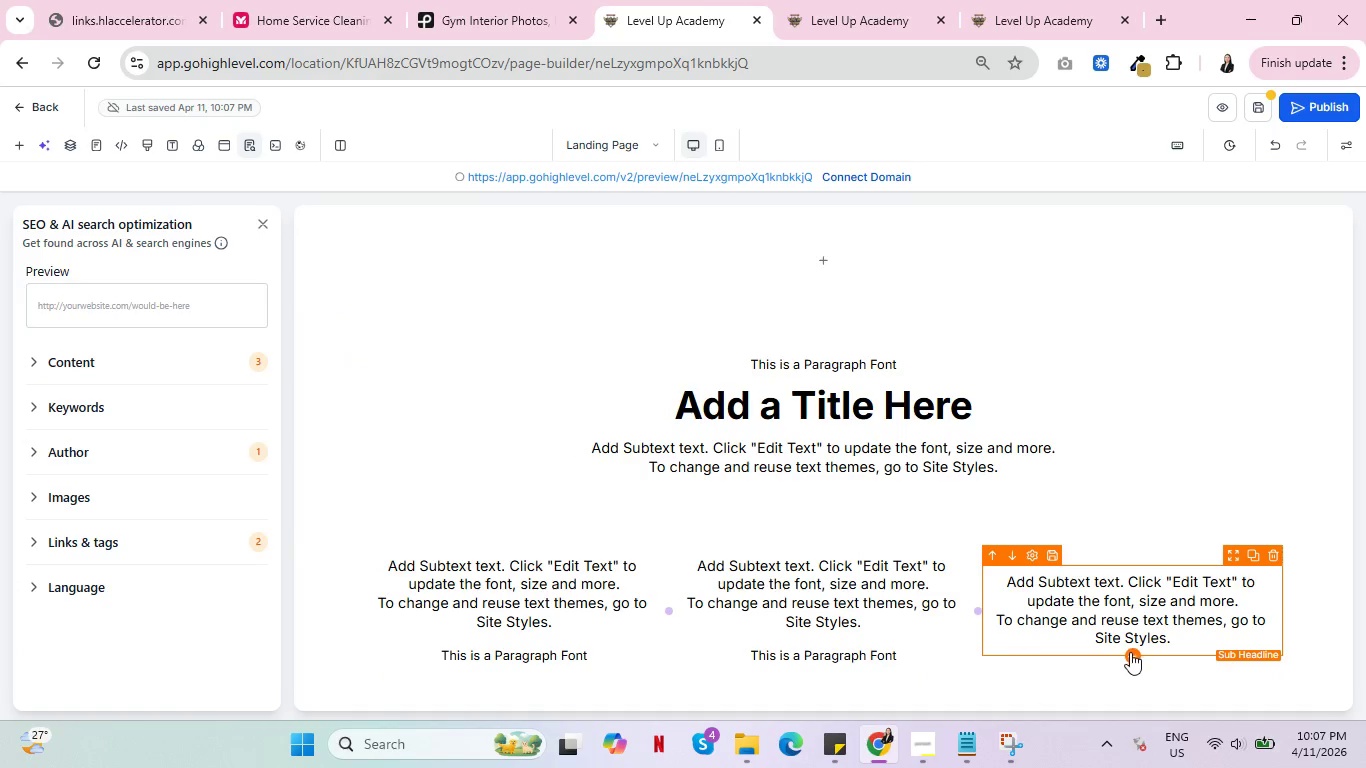 
left_click([1130, 652])
 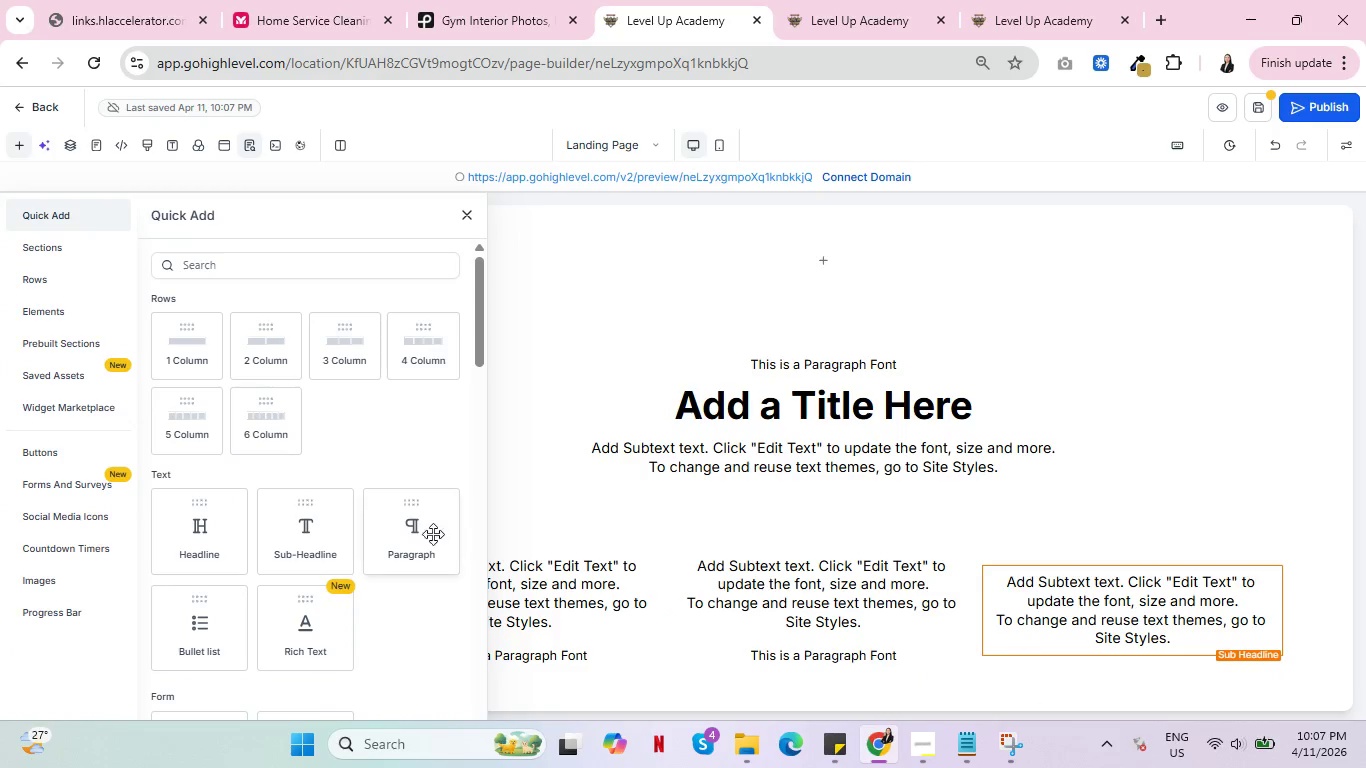 
left_click([419, 529])
 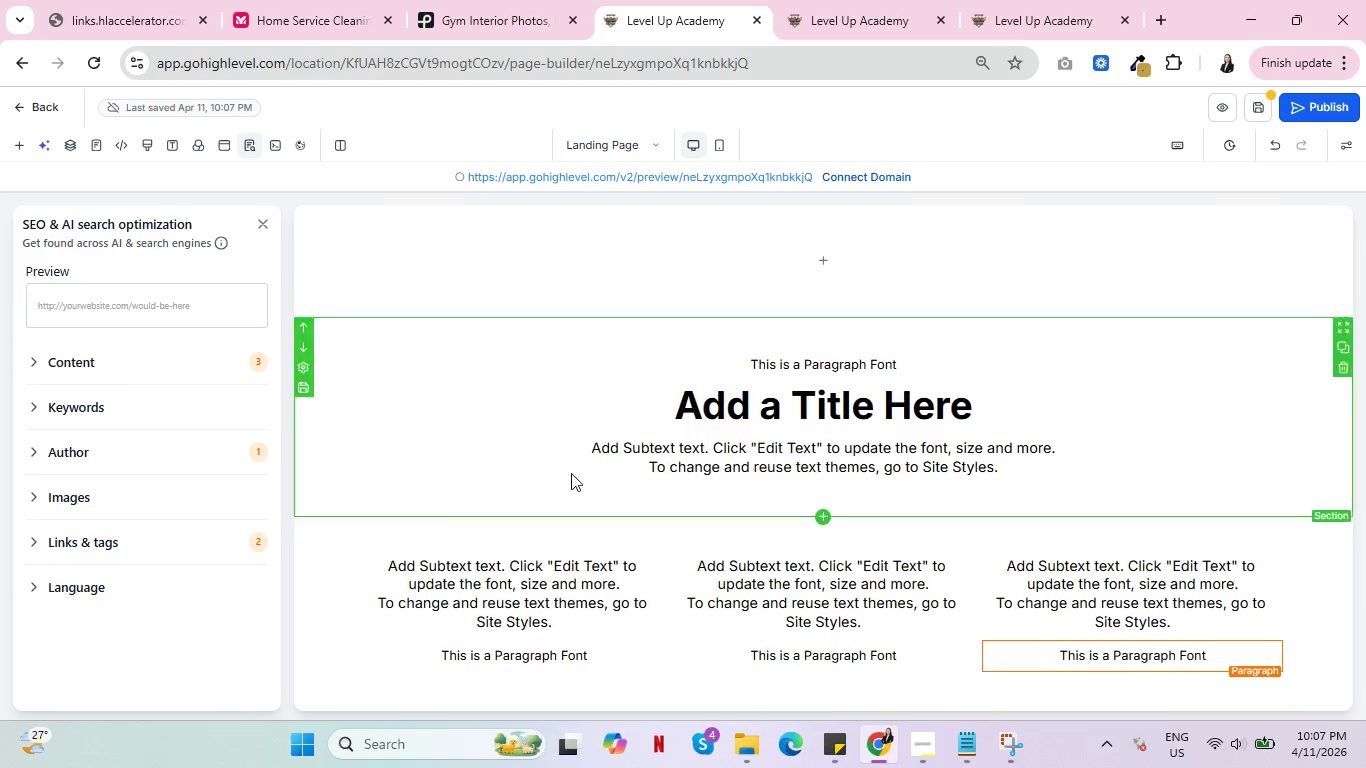 
scroll: coordinate [660, 449], scroll_direction: down, amount: 5.0
 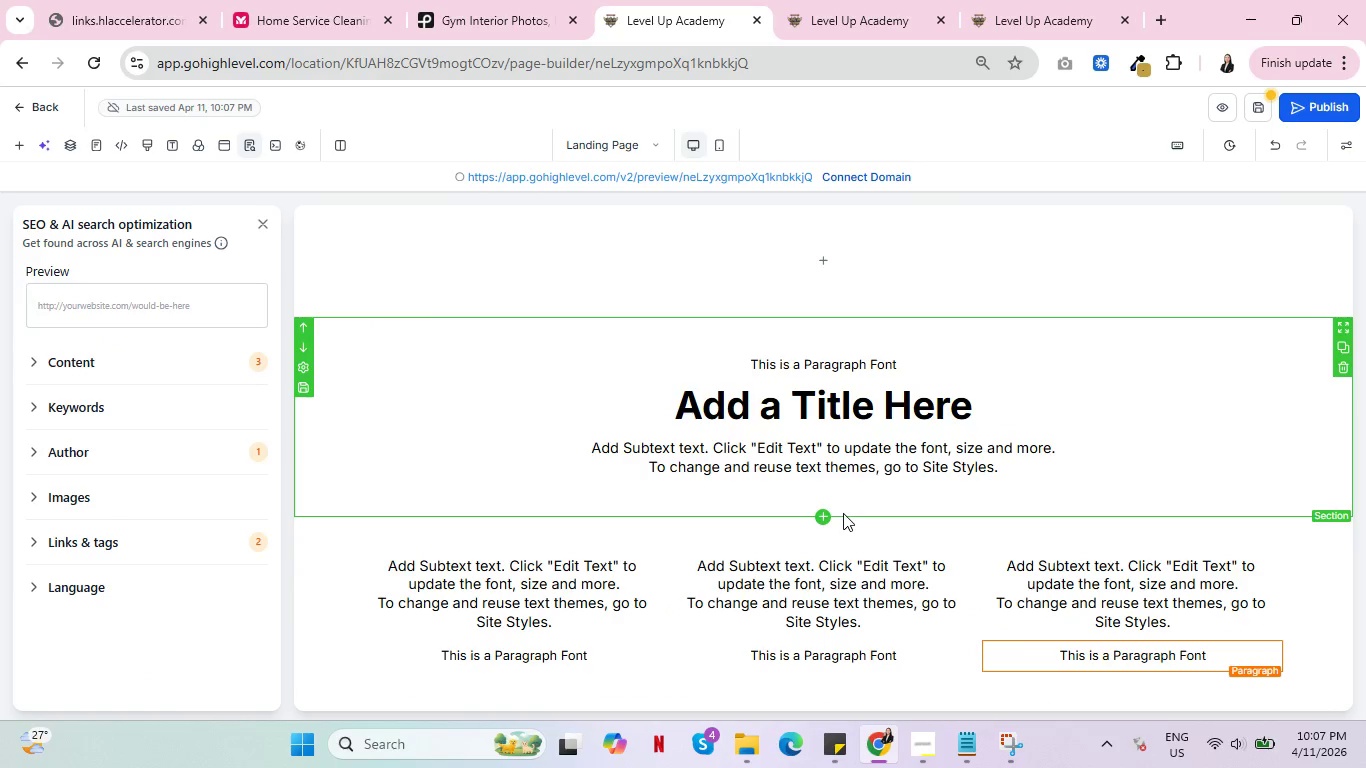 
left_click([817, 514])
 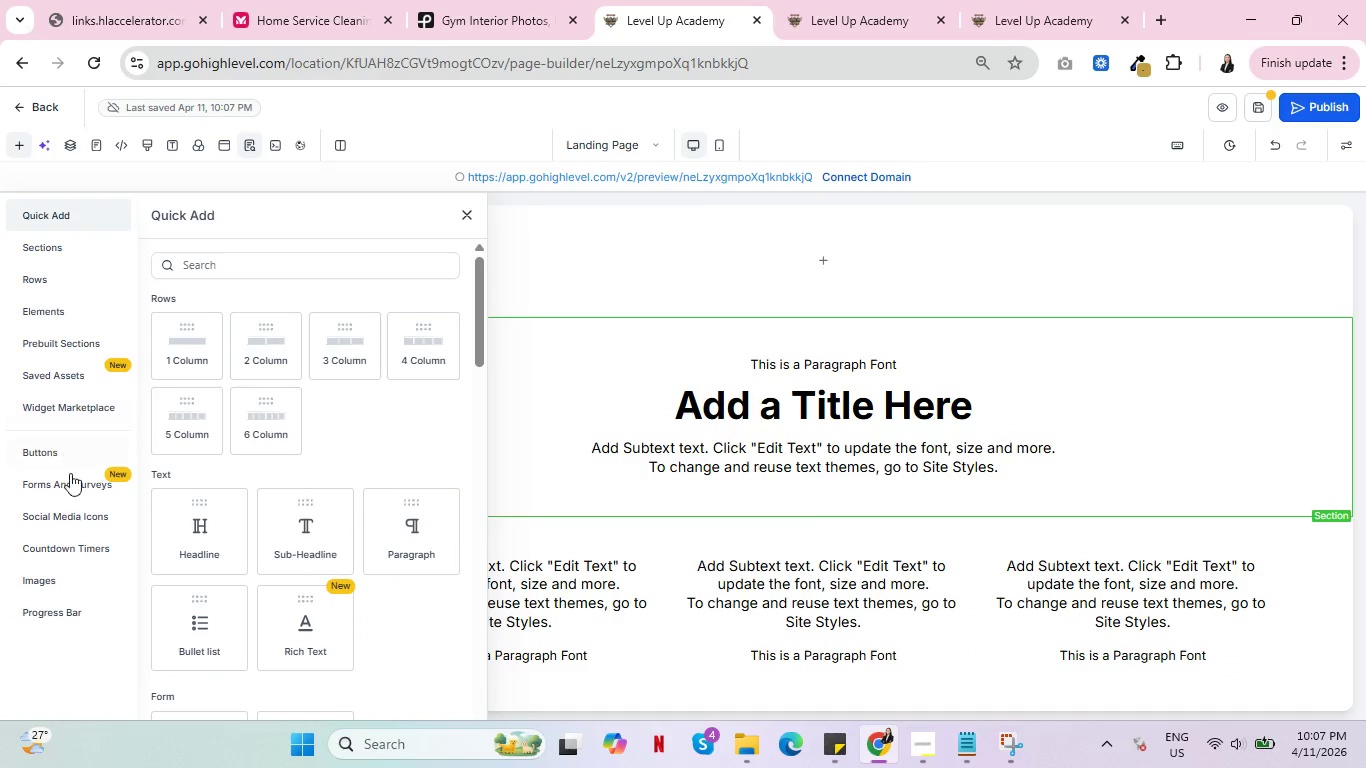 
left_click([64, 453])
 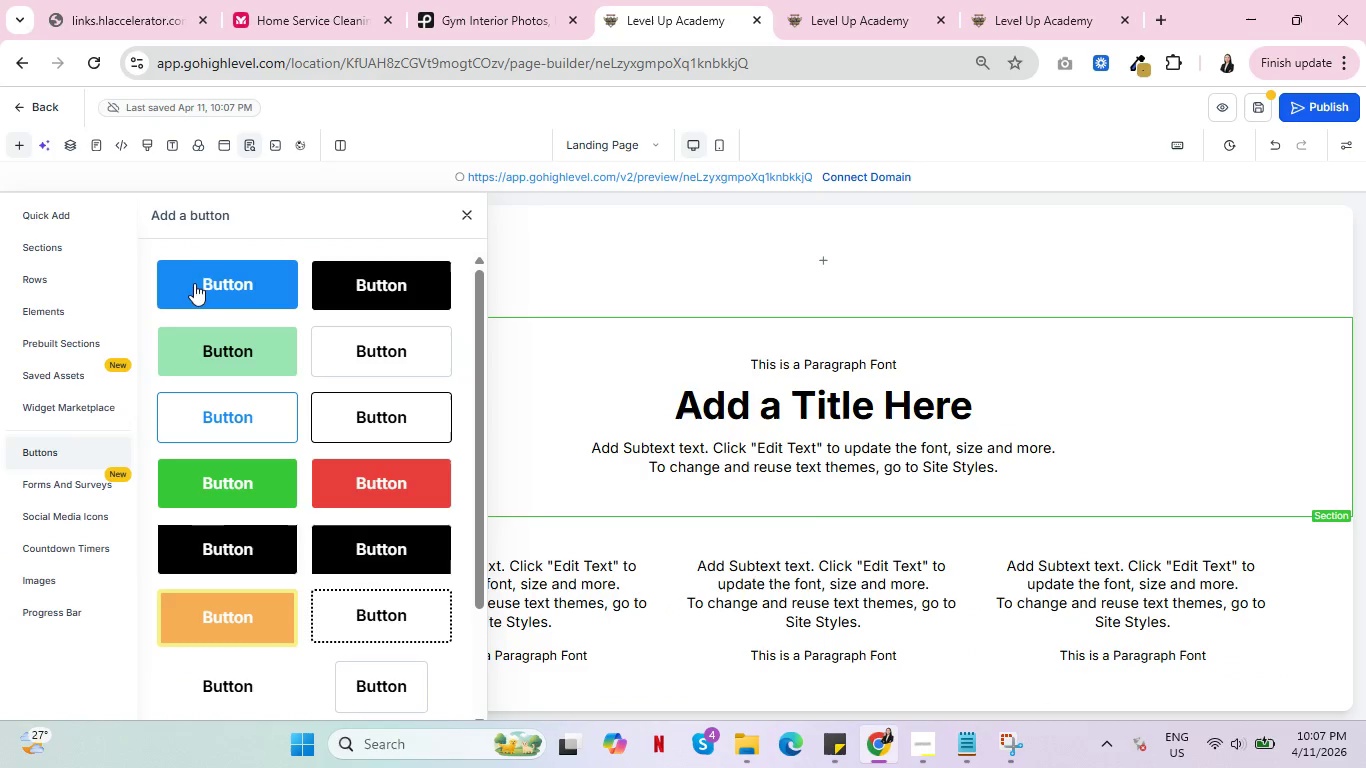 
left_click([208, 275])
 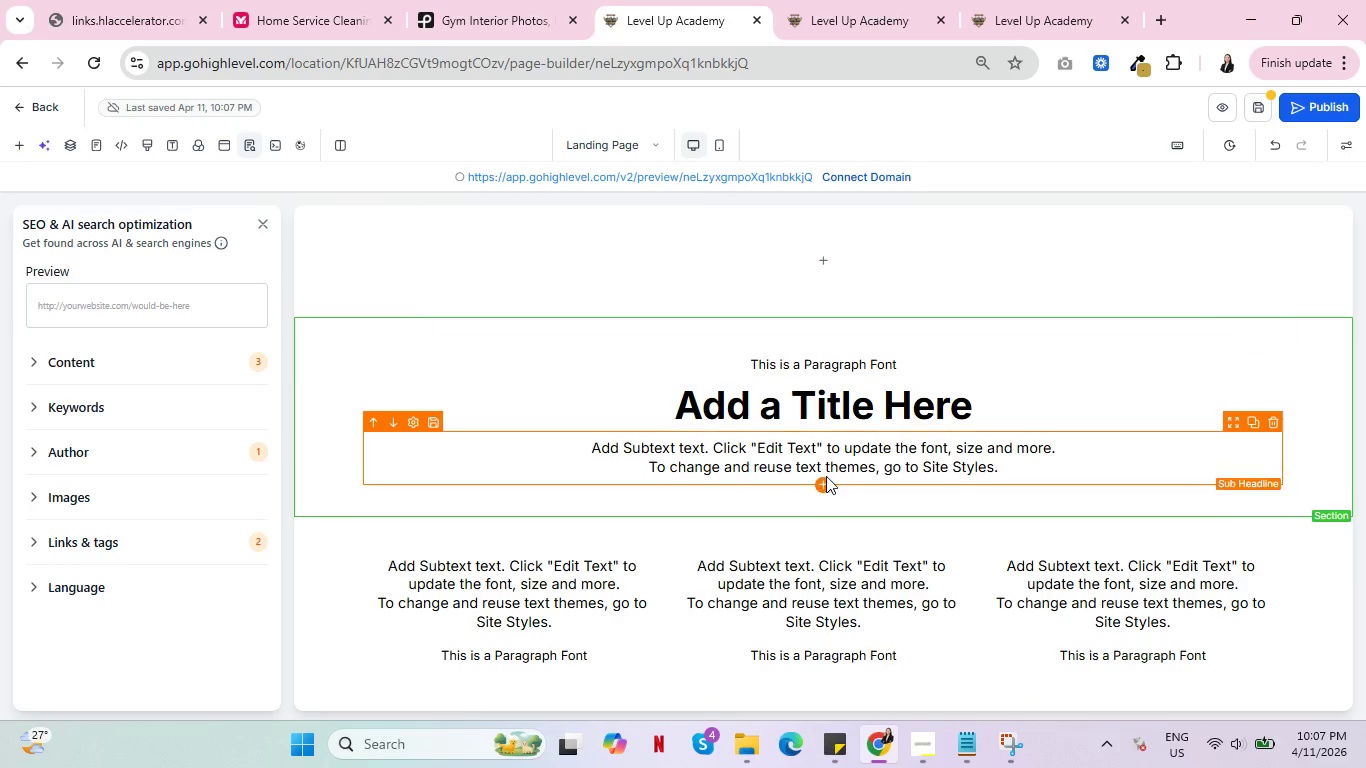 
left_click([826, 498])
 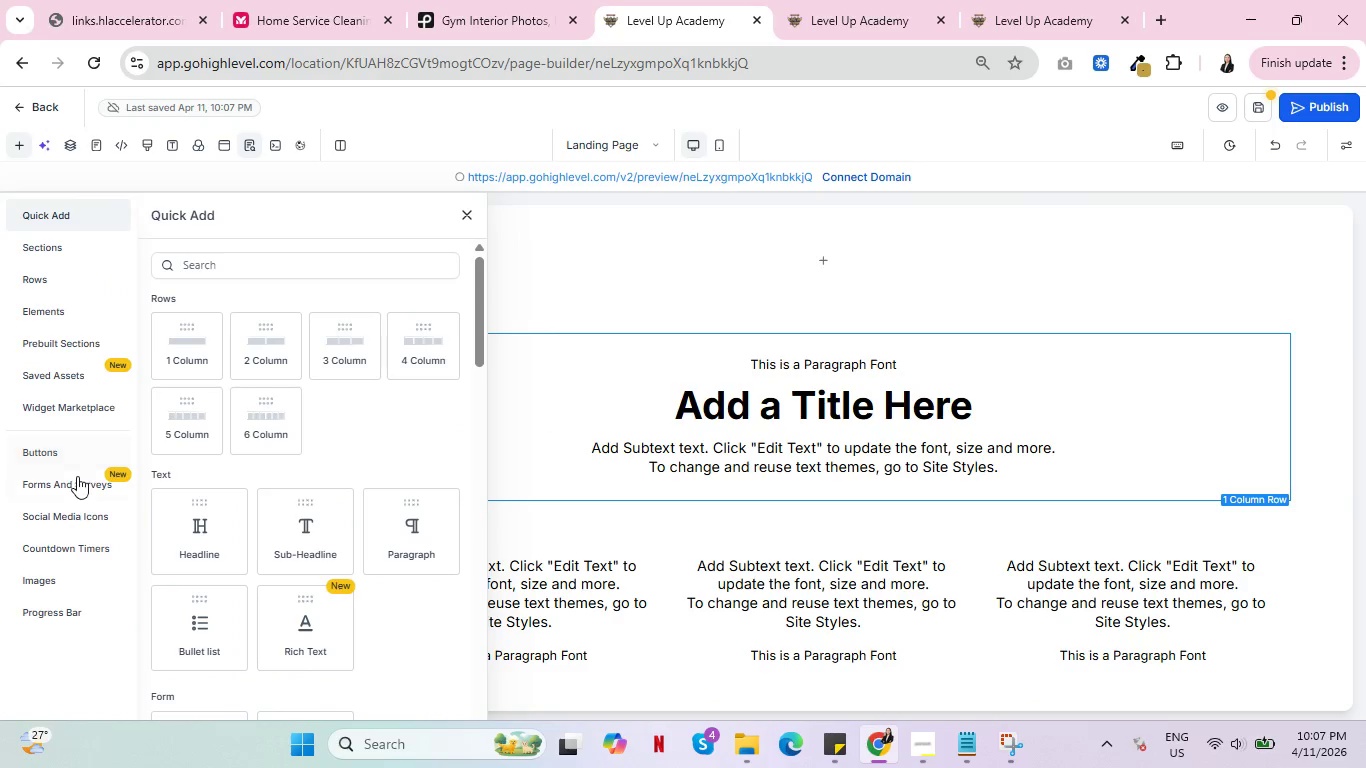 
left_click([67, 437])
 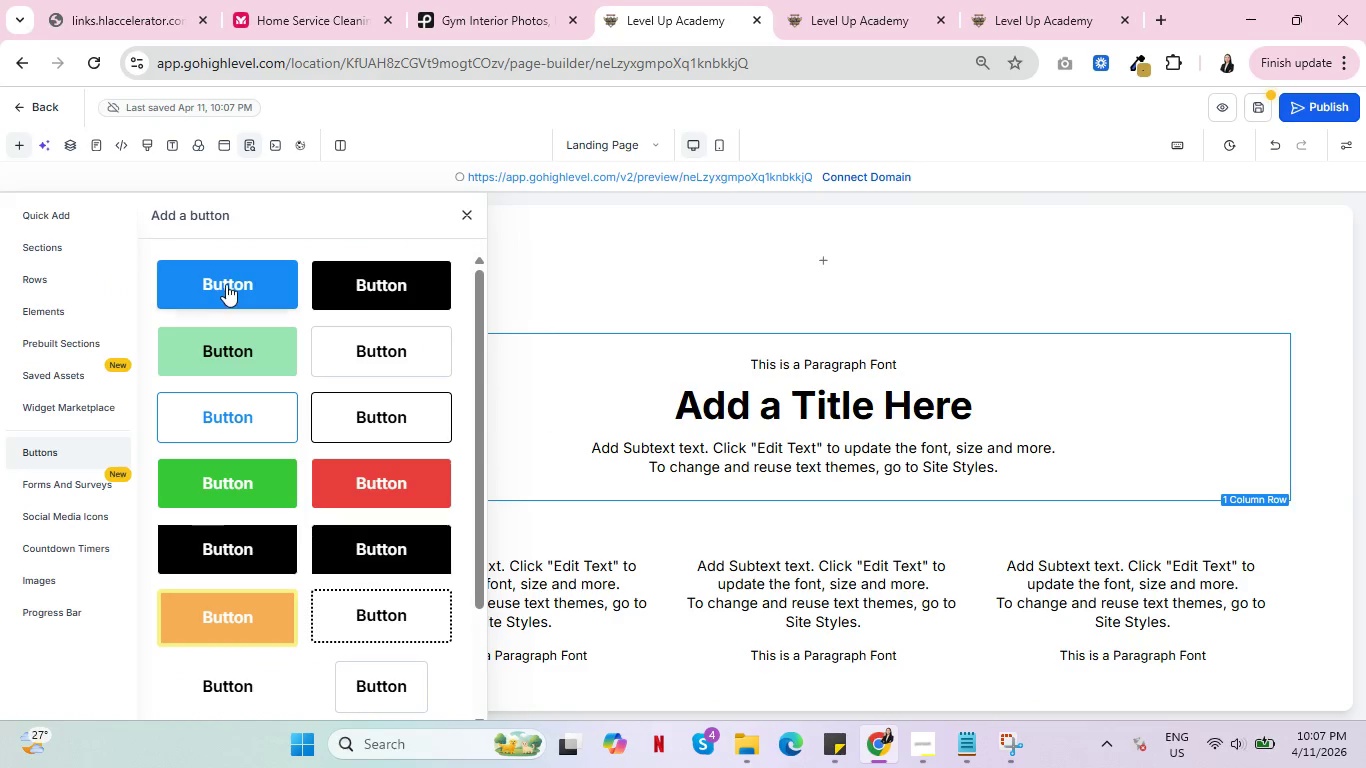 
left_click([227, 284])
 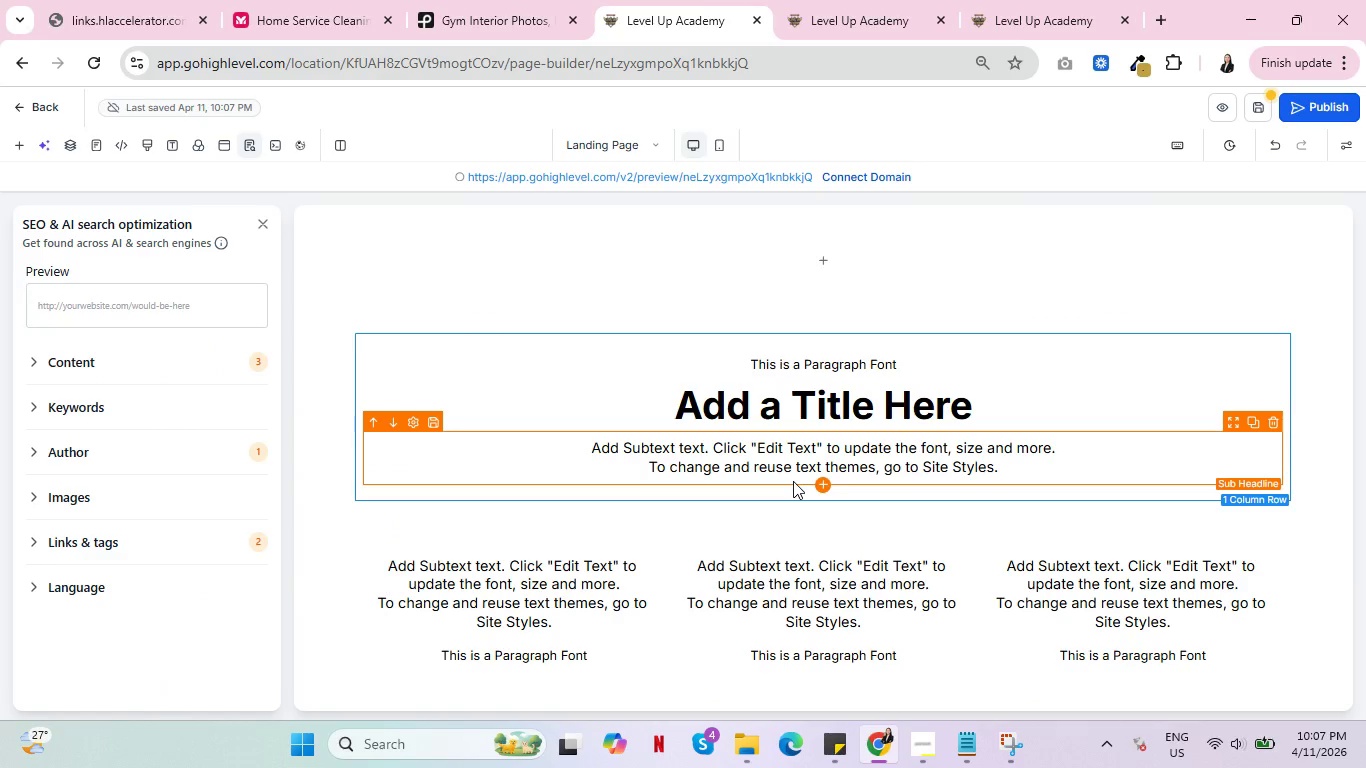 
wait(7.48)
 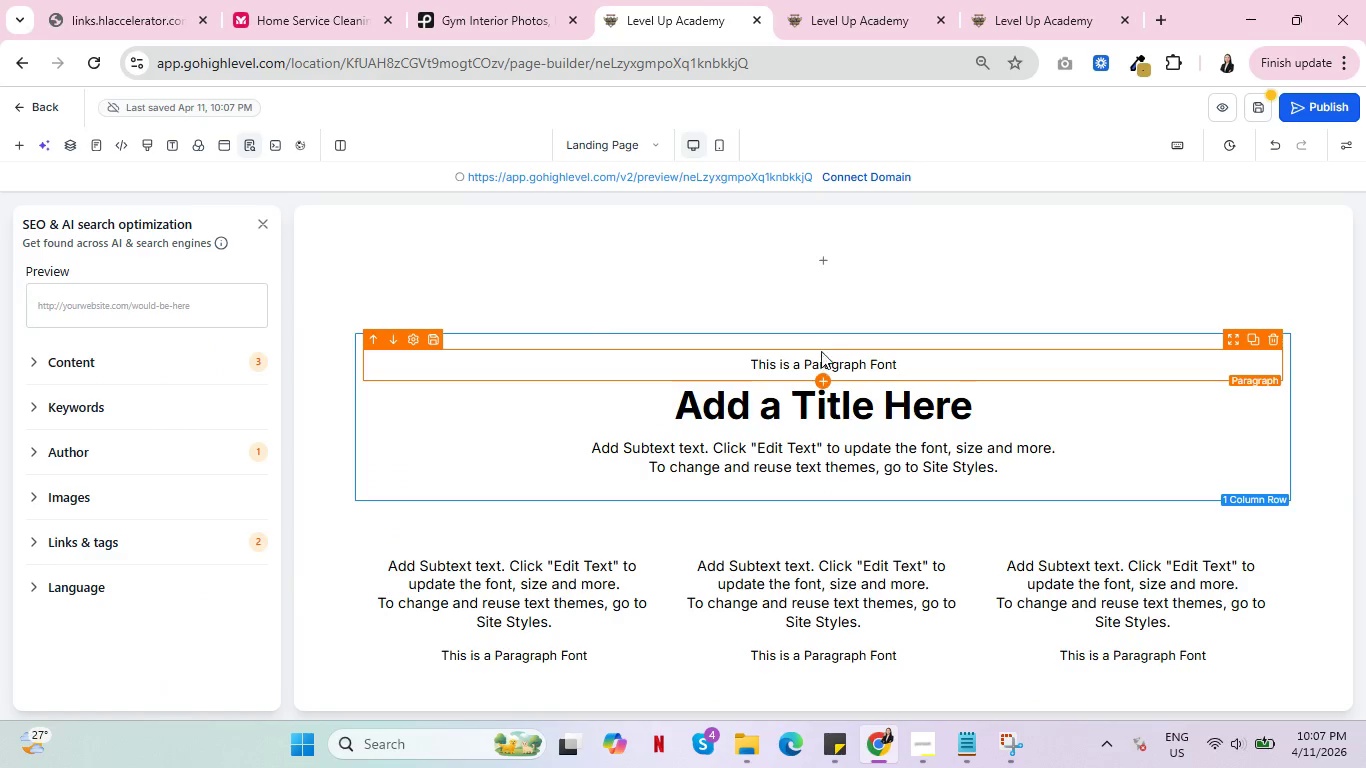 
left_click([54, 450])
 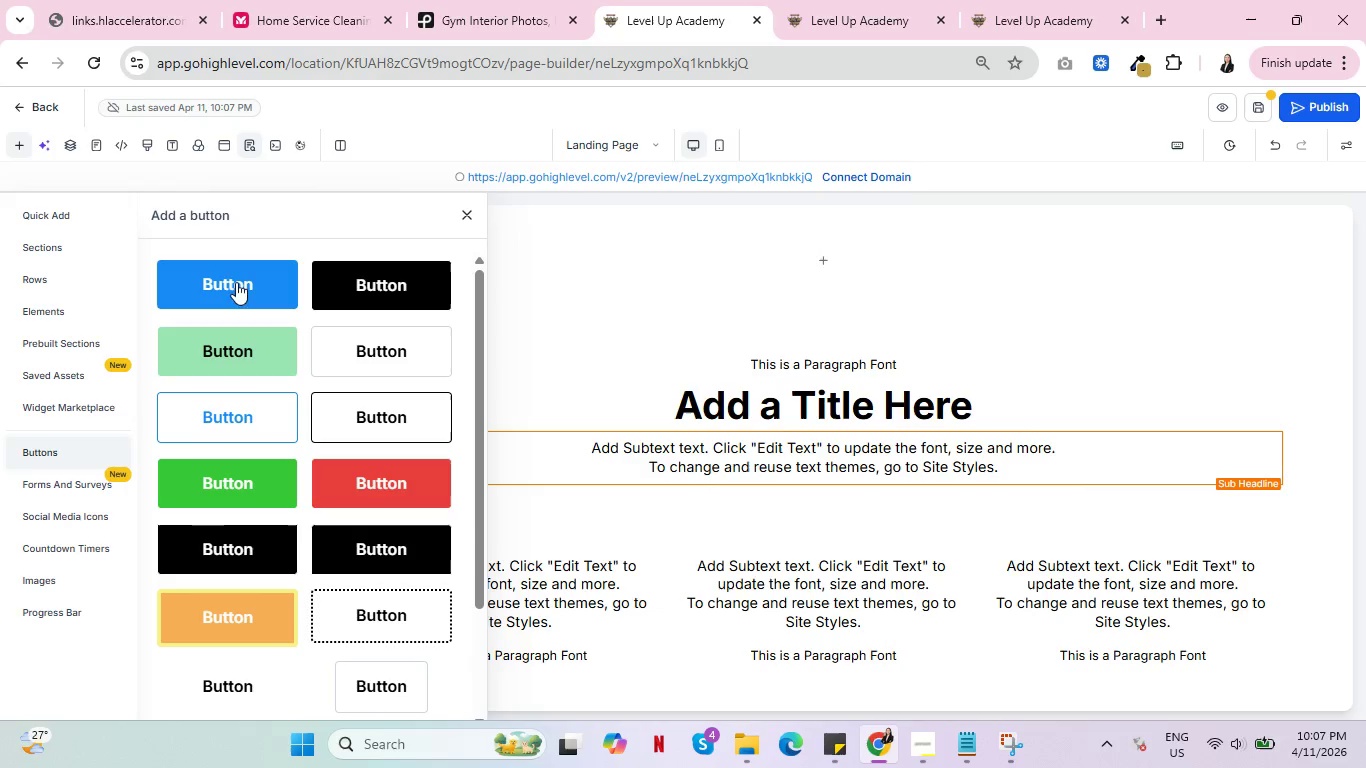 
left_click([247, 270])
 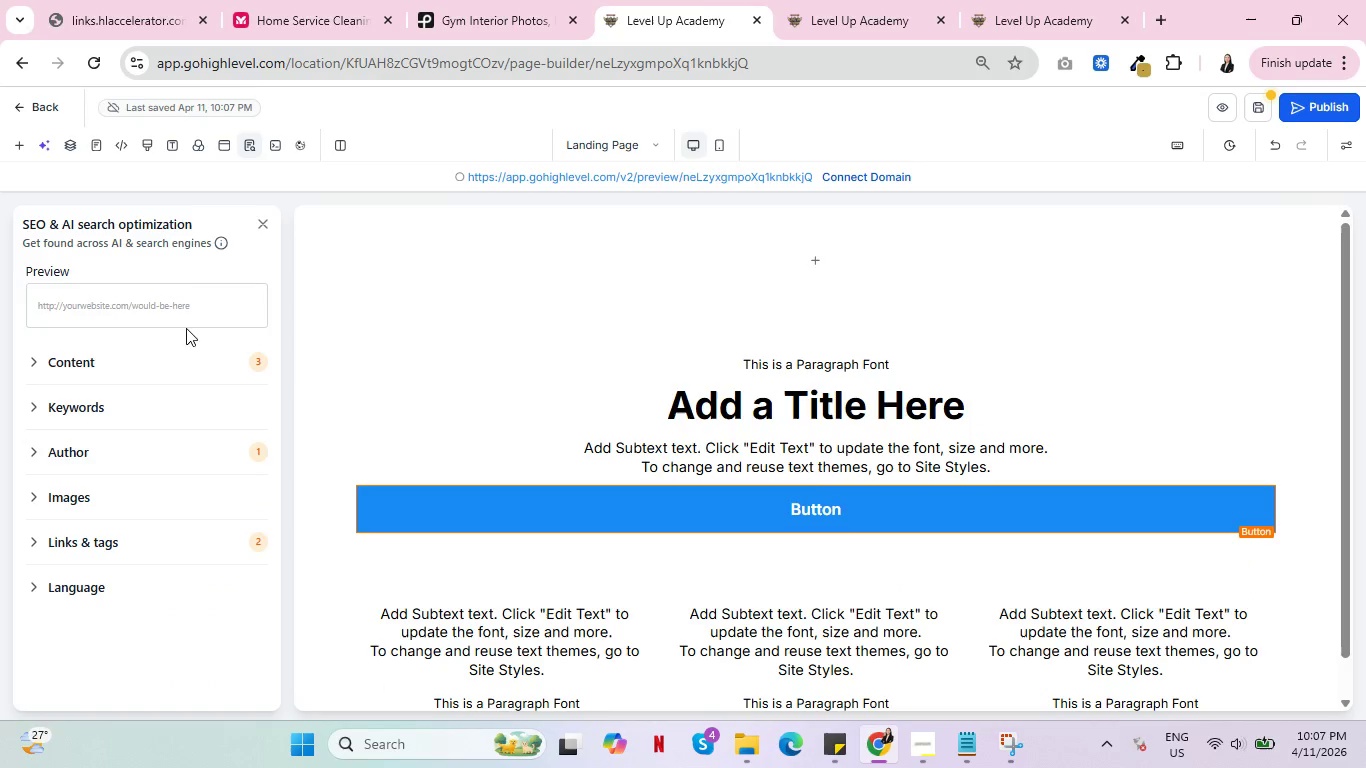 
scroll: coordinate [642, 485], scroll_direction: down, amount: 5.0
 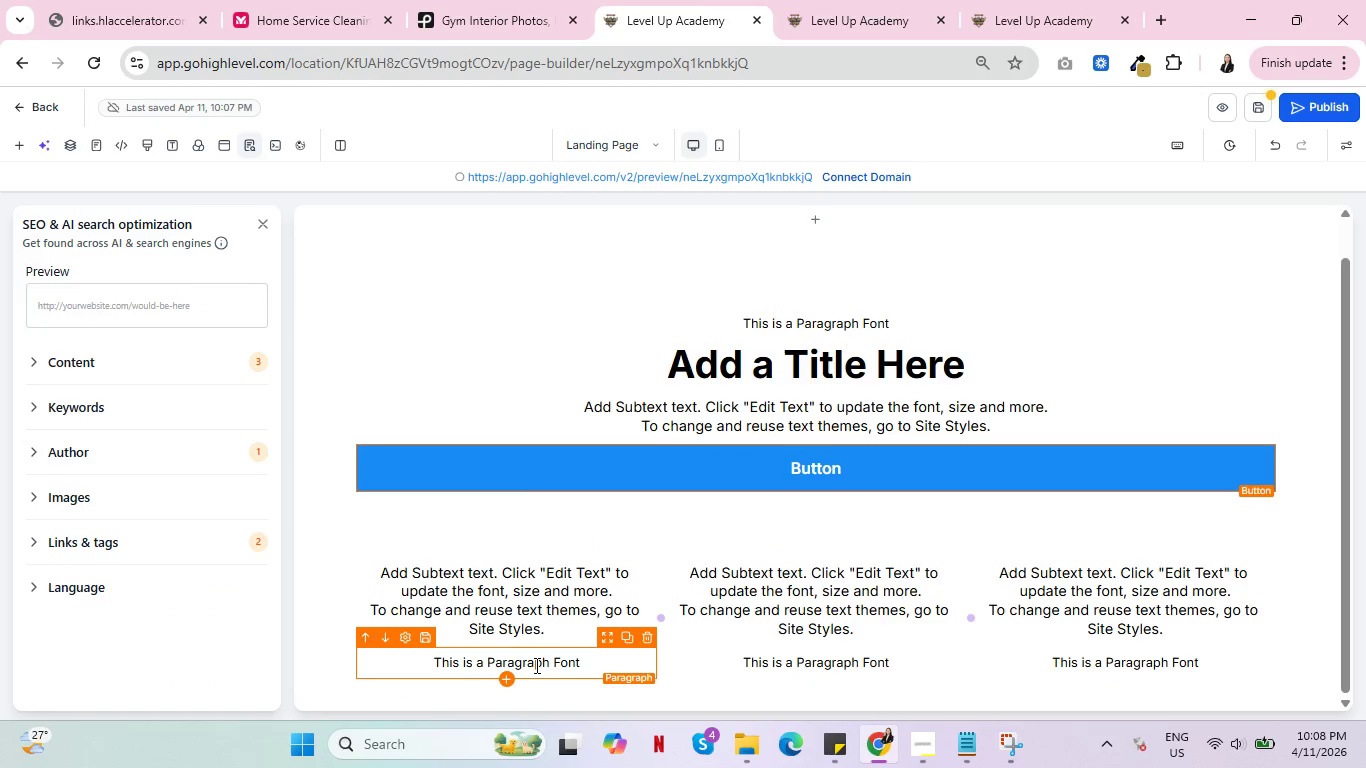 
wait(5.8)
 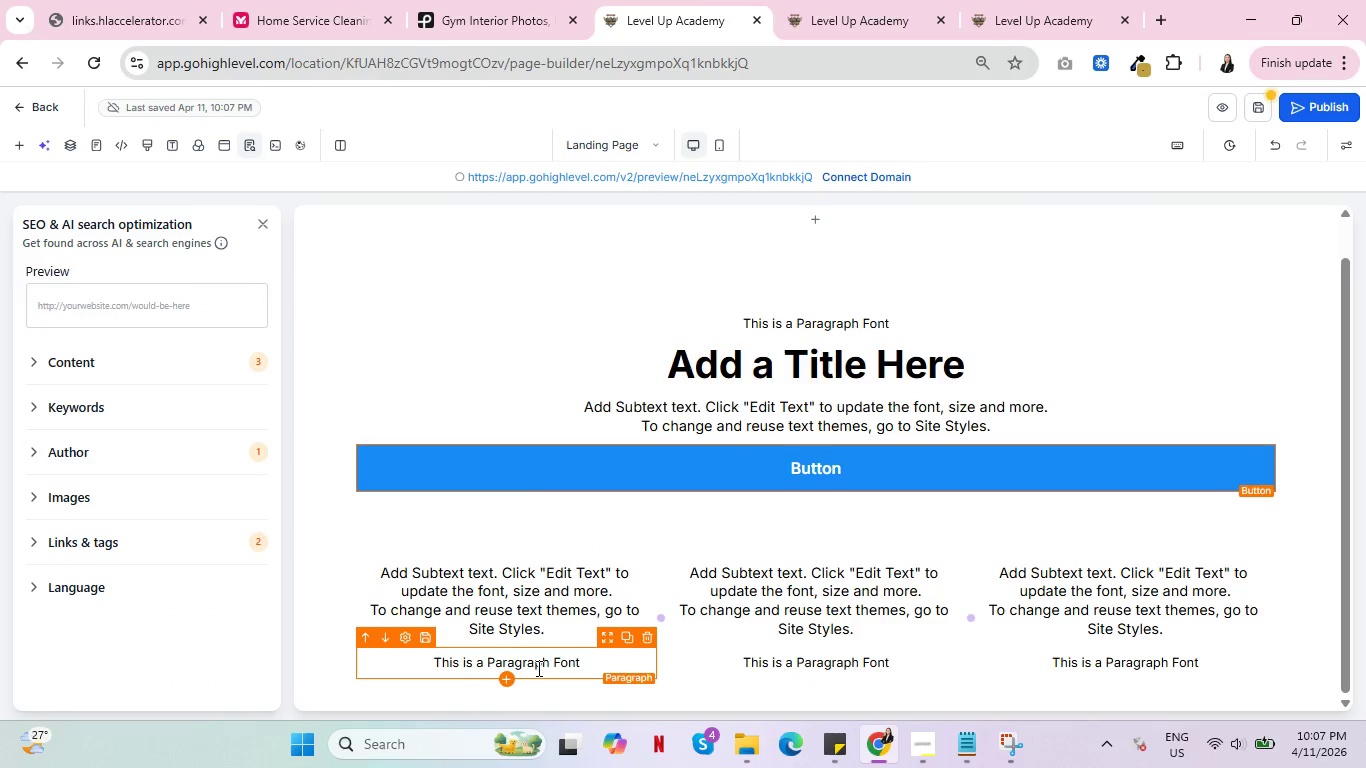 
scroll: coordinate [893, 612], scroll_direction: down, amount: 6.0
 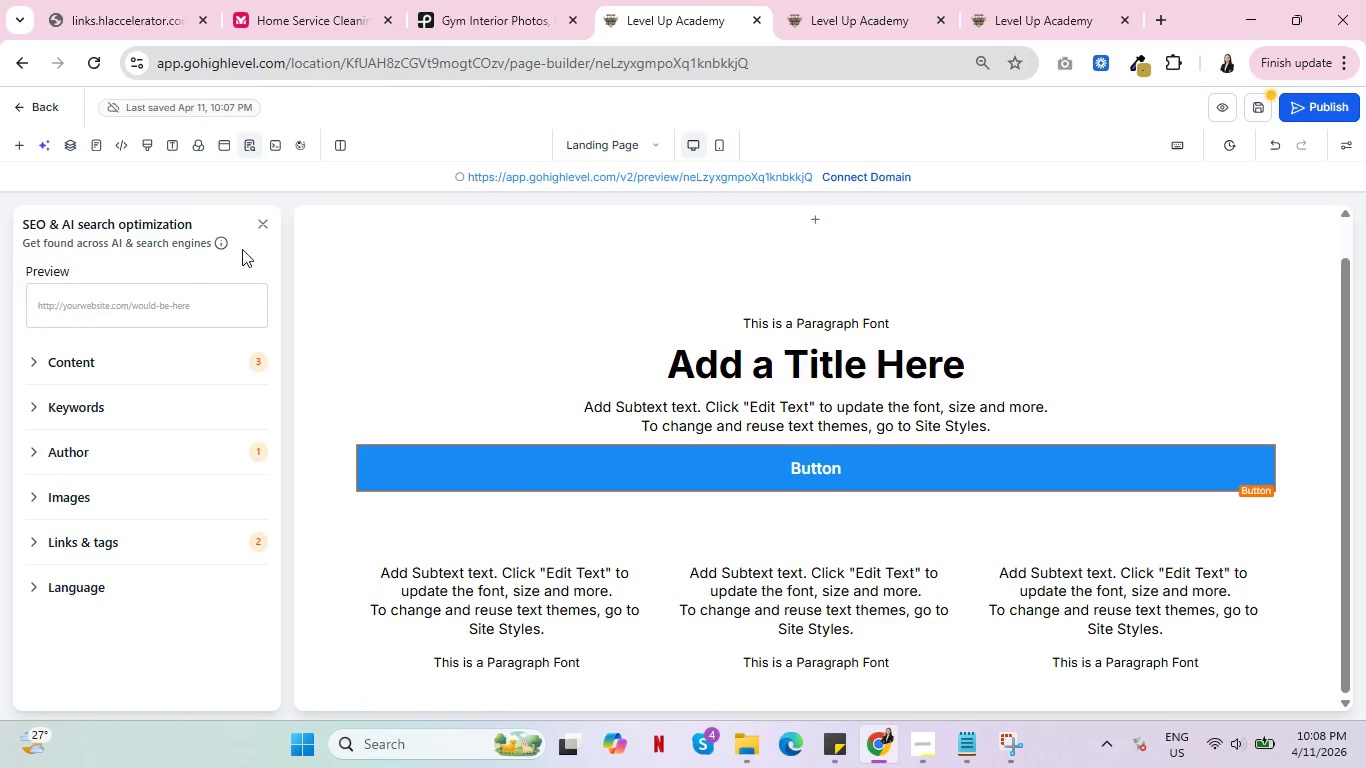 
left_click([260, 224])
 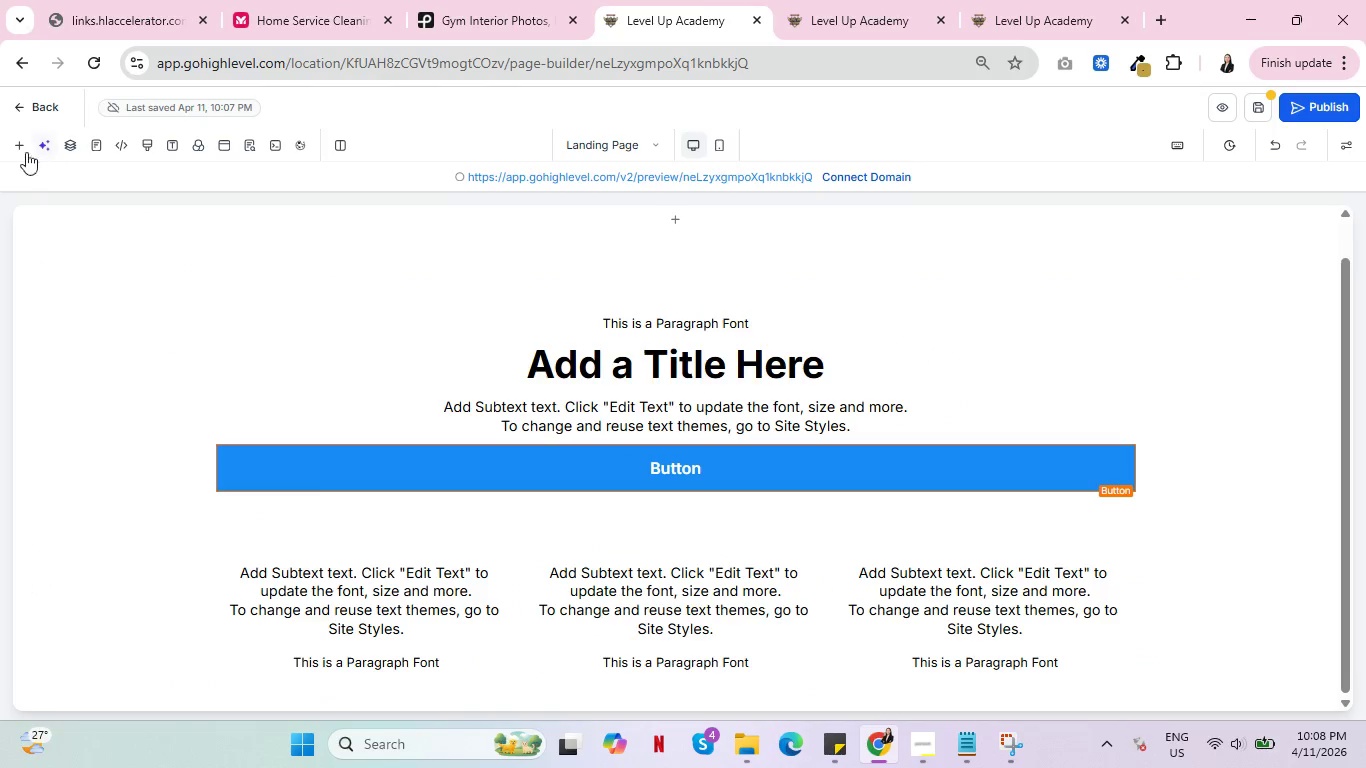 
left_click([0, 139])
 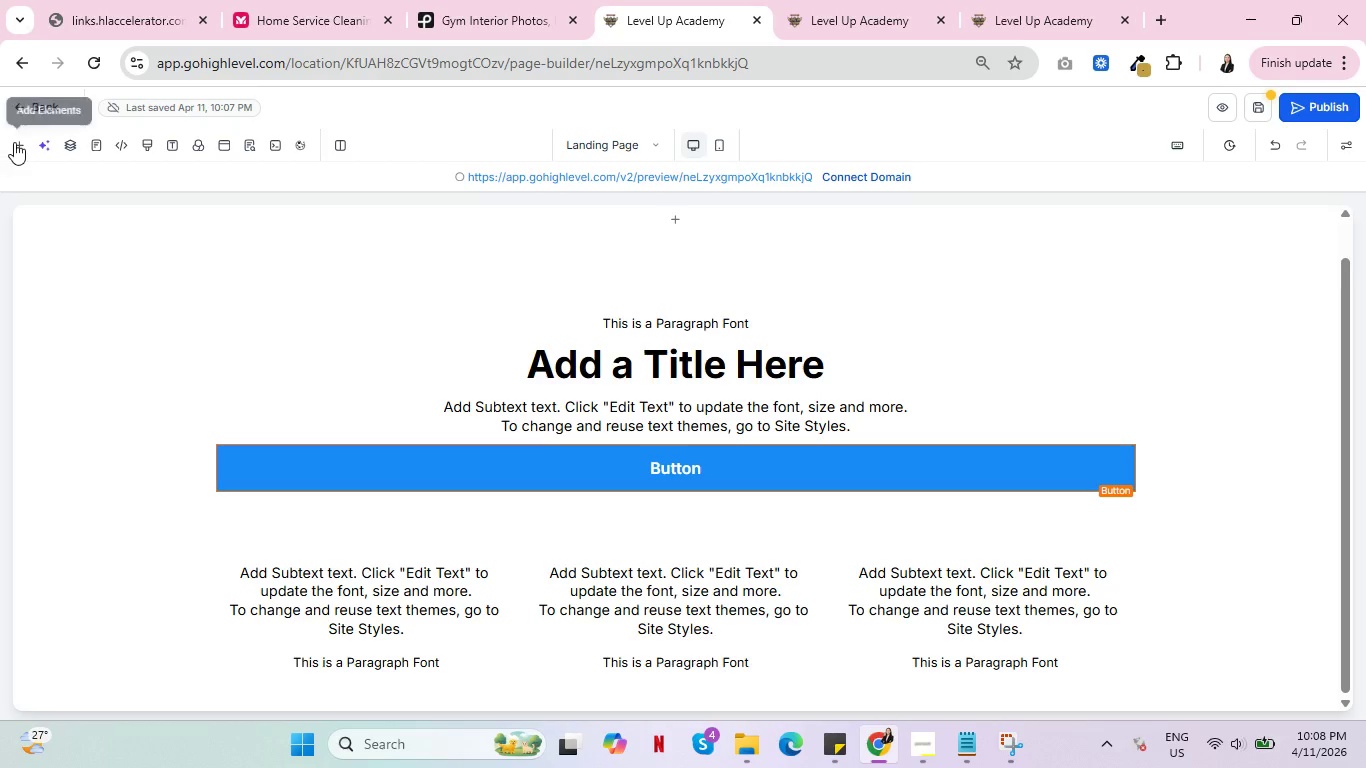 
left_click([18, 143])
 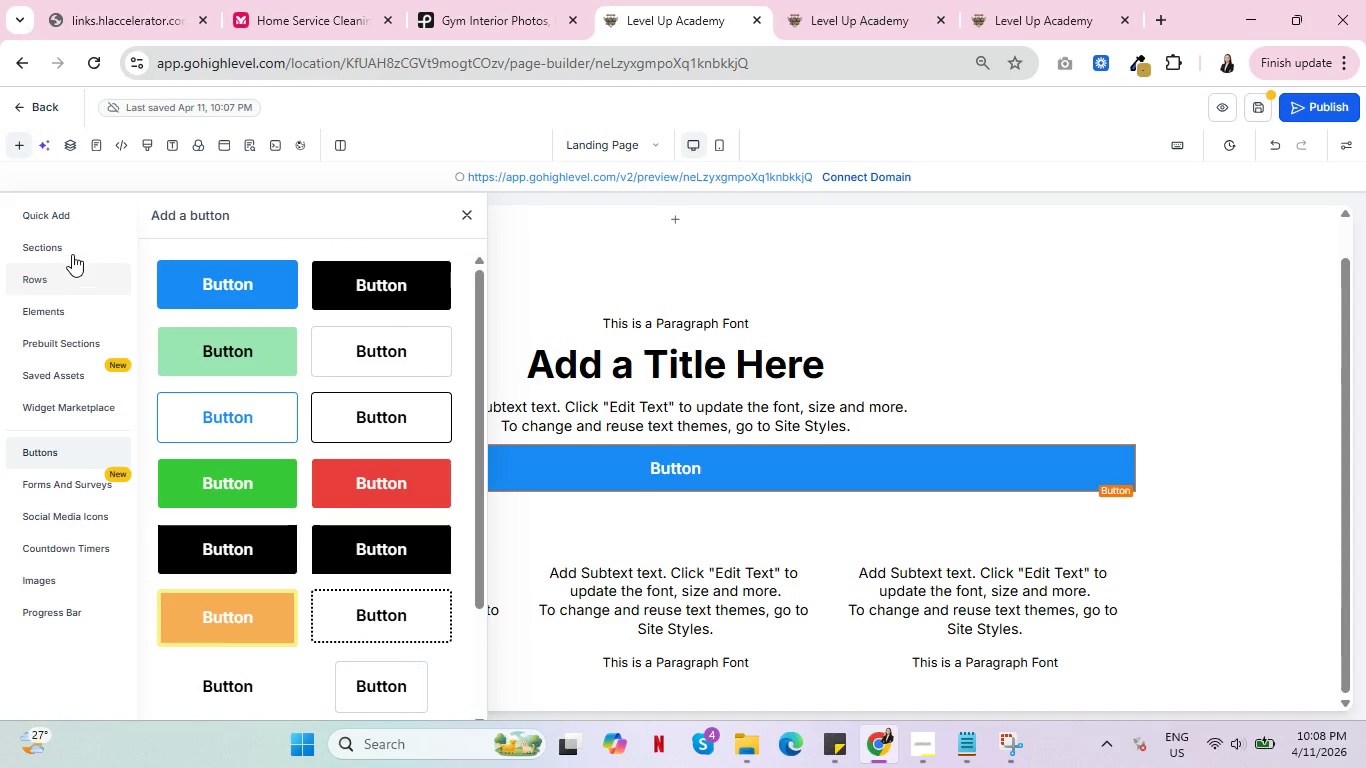 
left_click([72, 251])
 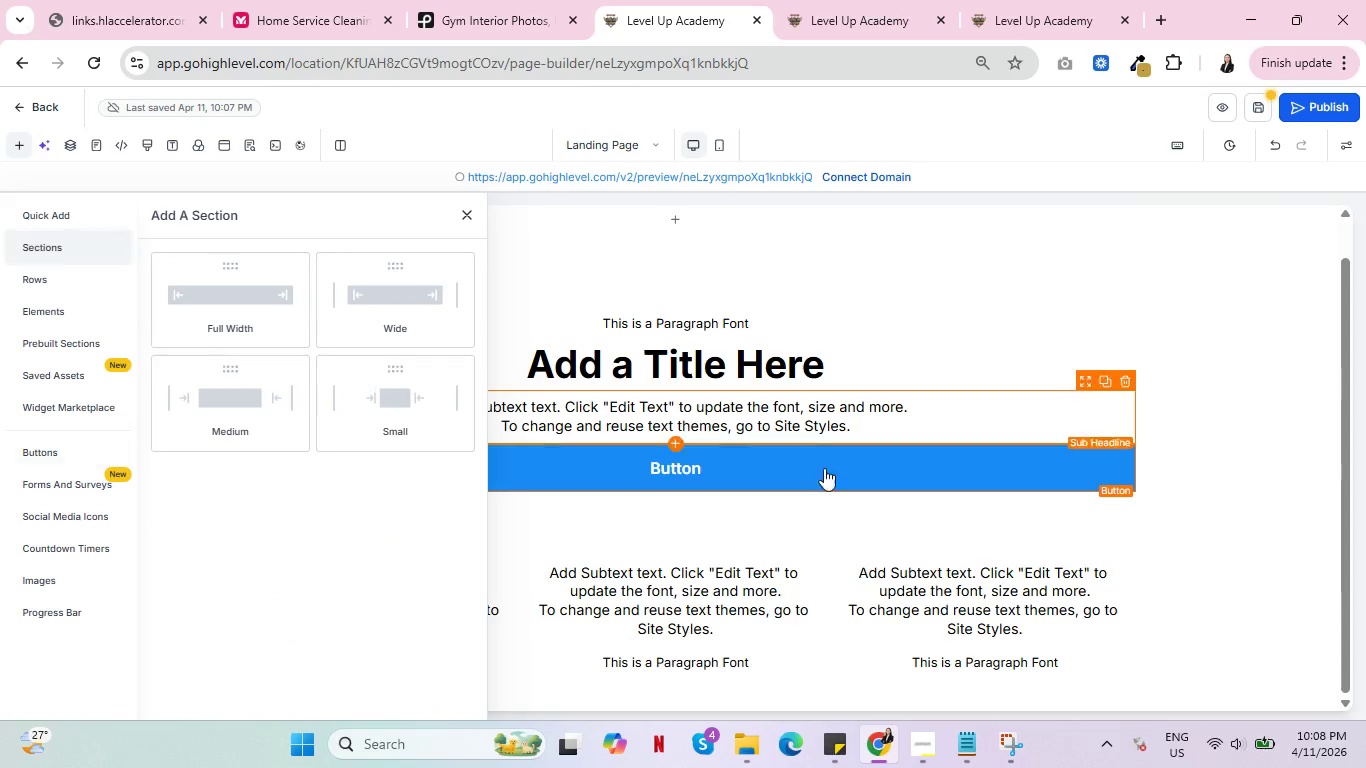 
scroll: coordinate [1039, 554], scroll_direction: down, amount: 5.0
 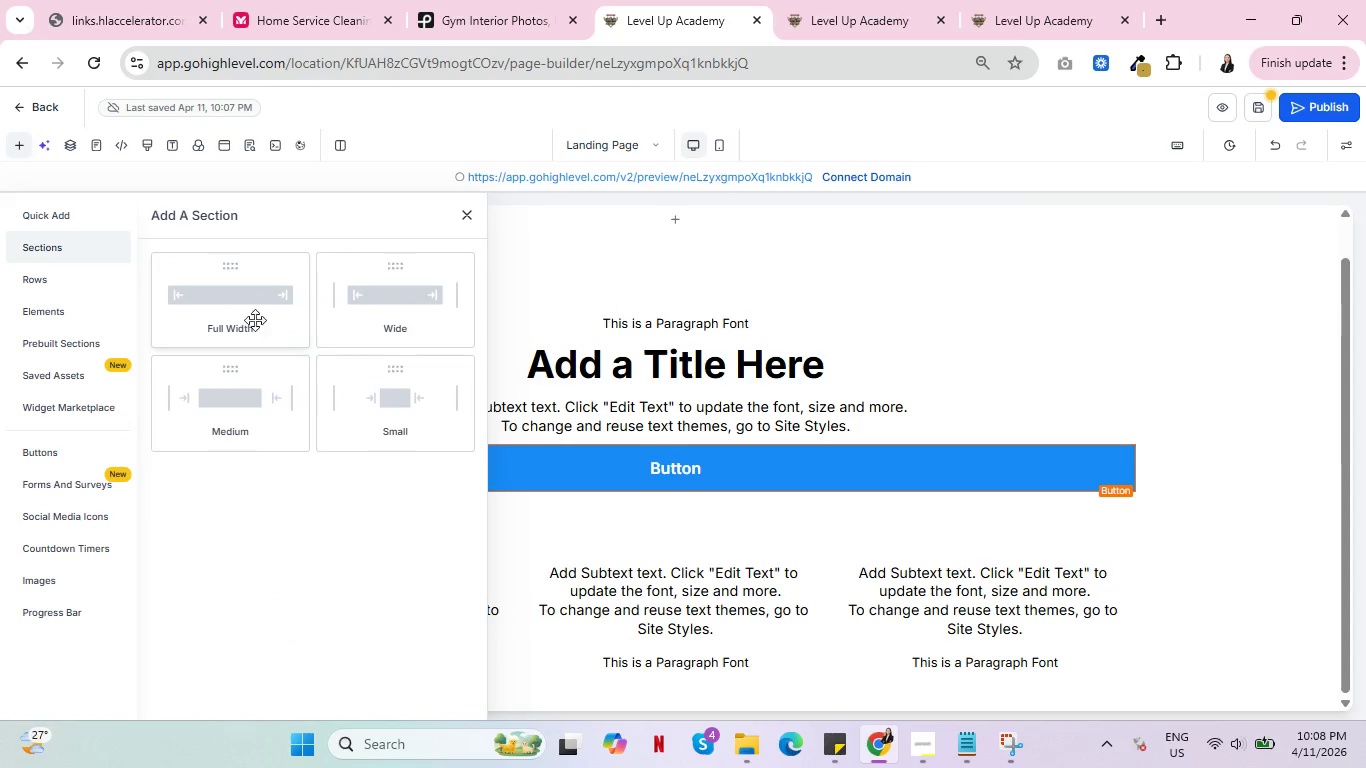 
left_click_drag(start_coordinate=[242, 312], to_coordinate=[731, 691])
 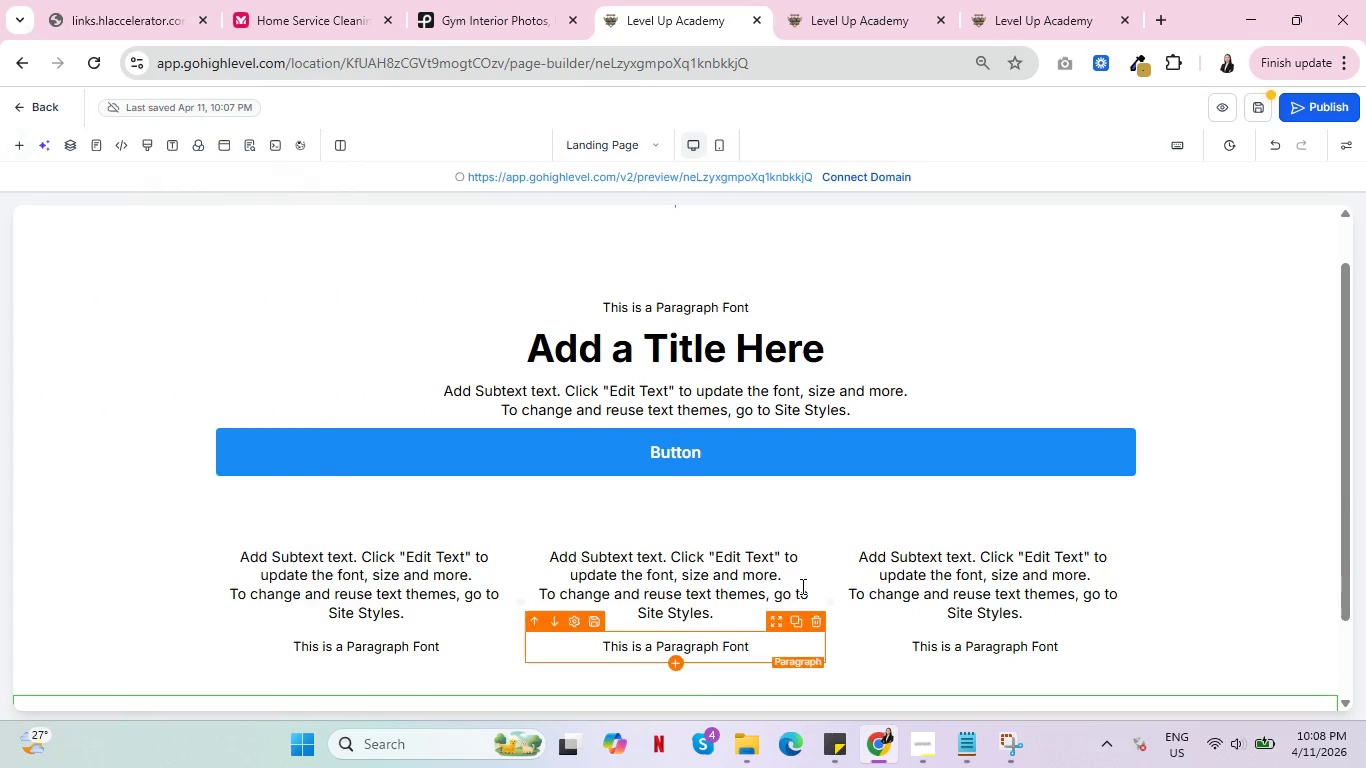 
scroll: coordinate [818, 554], scroll_direction: down, amount: 6.0
 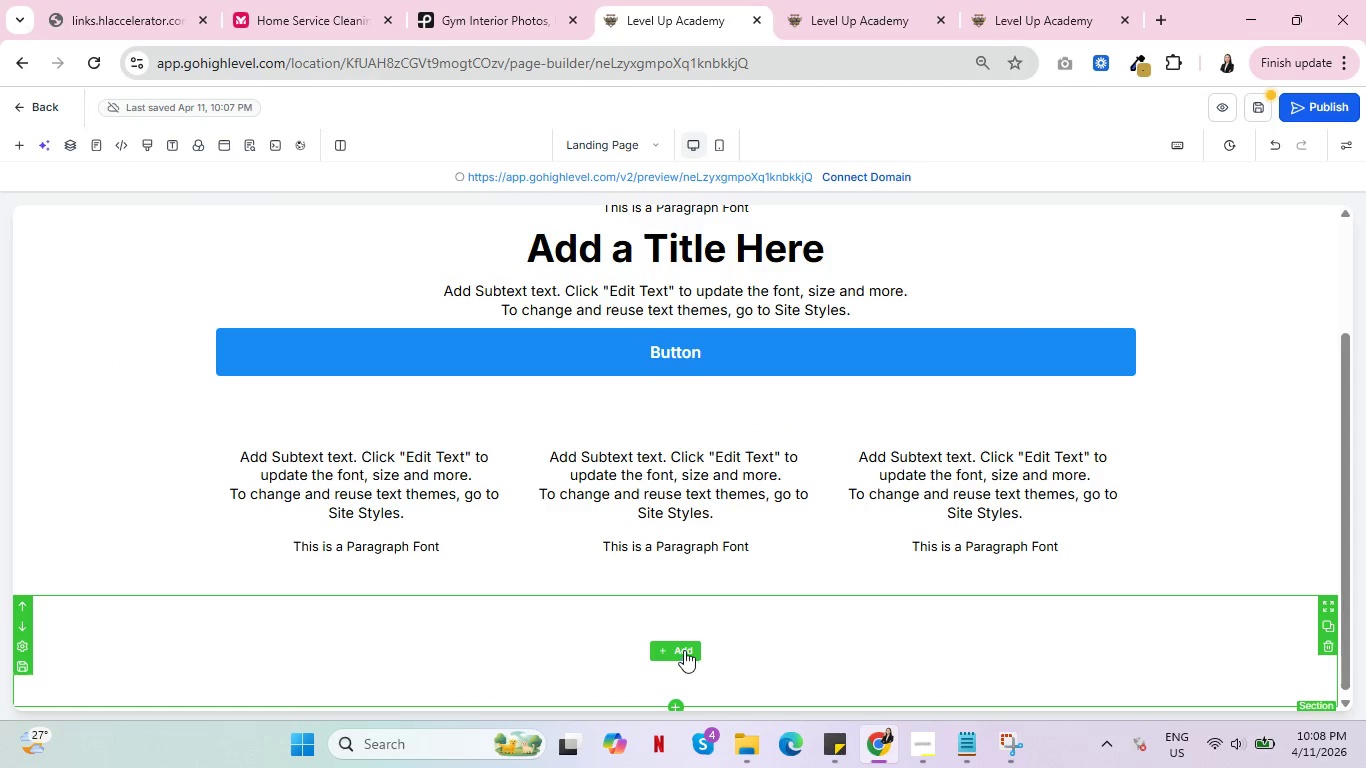 
left_click([684, 650])
 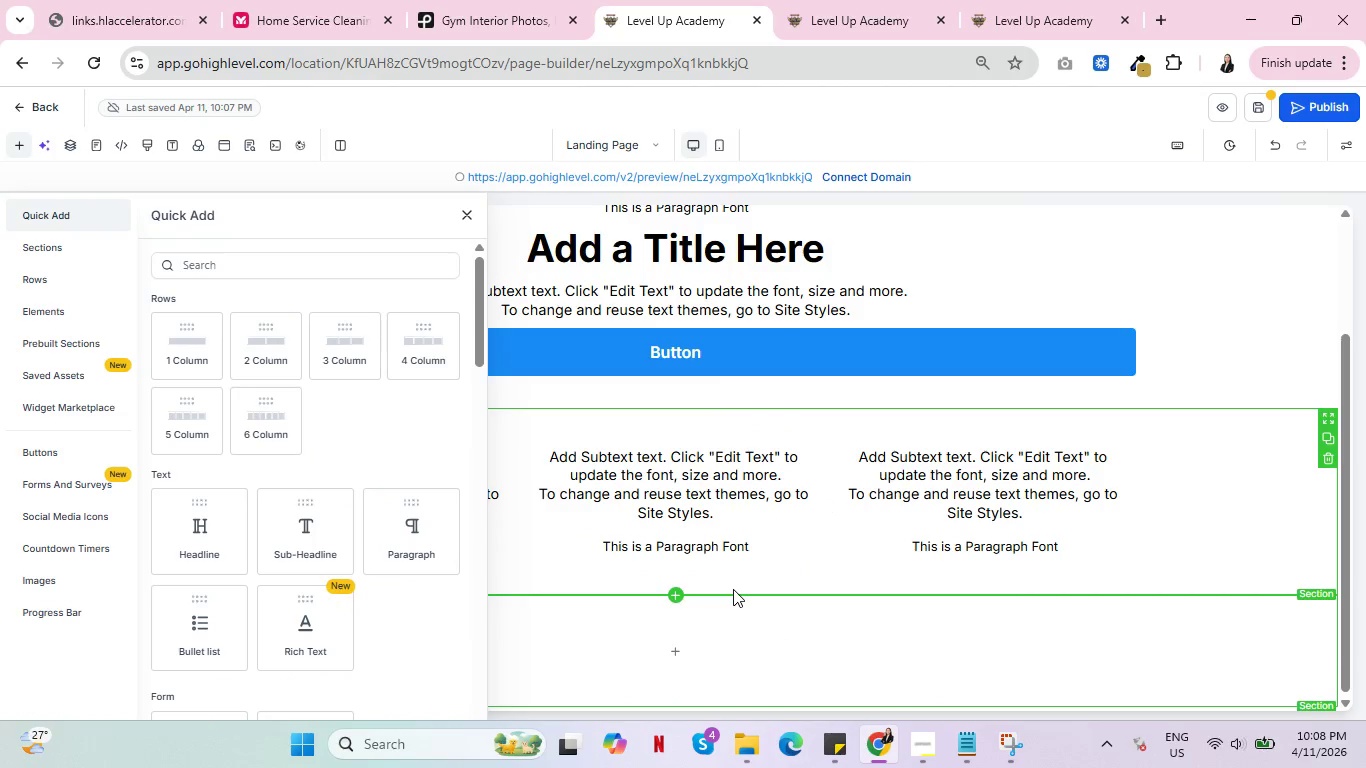 
left_click([437, 534])
 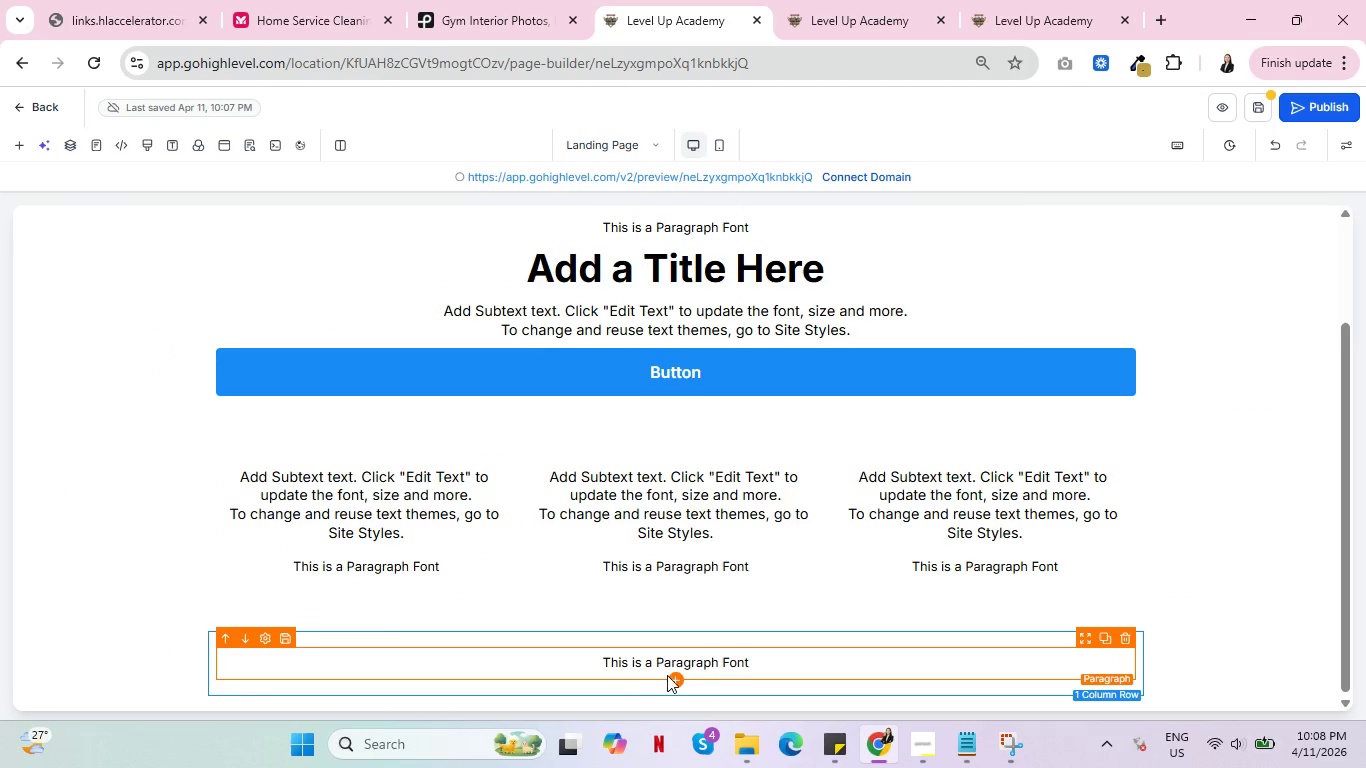 
left_click([676, 678])
 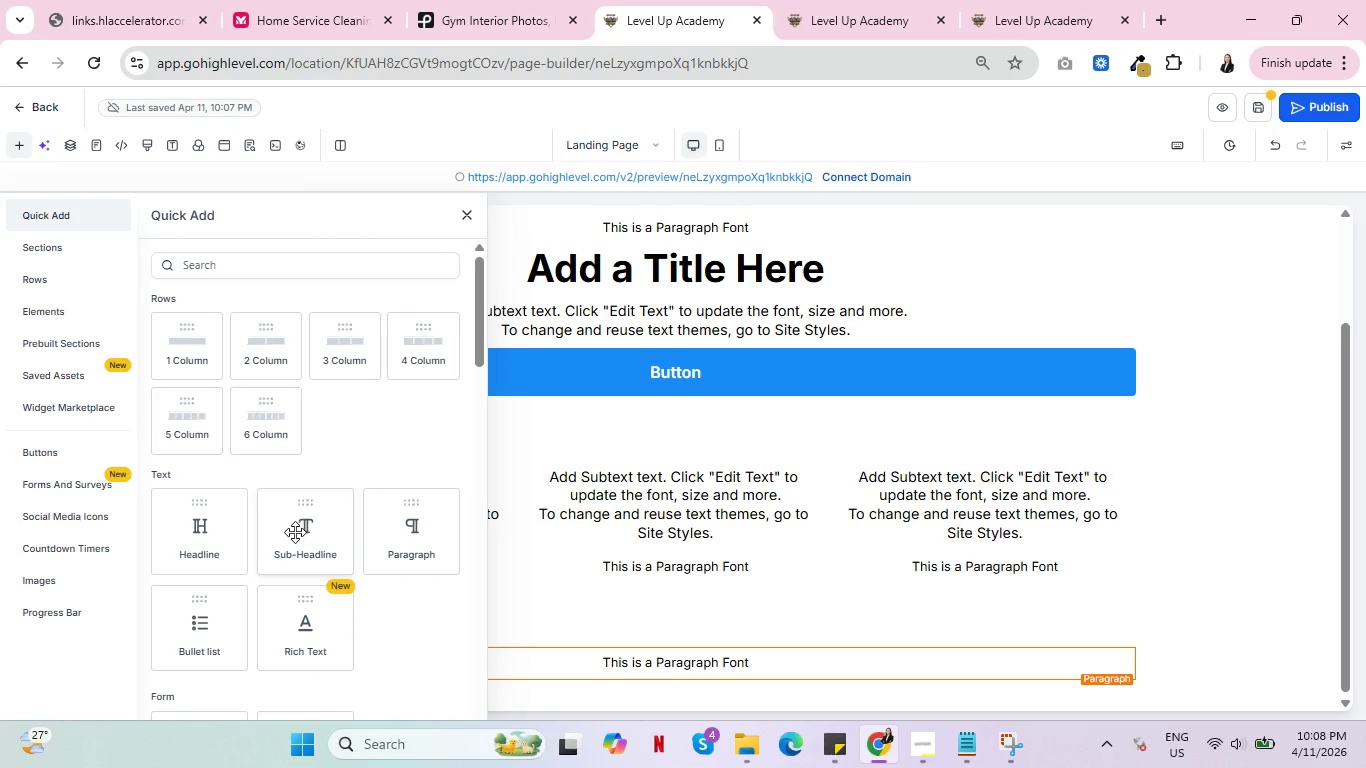 
wait(7.2)
 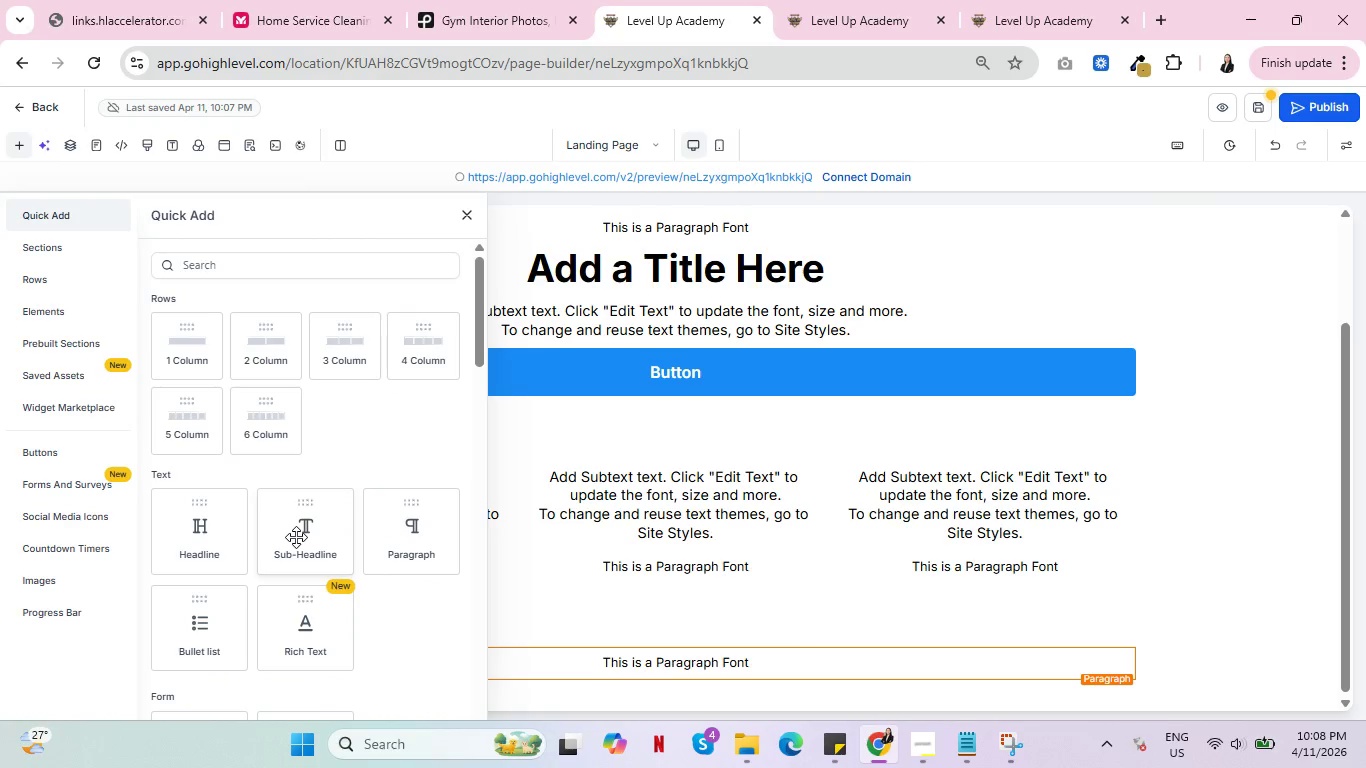 
left_click([214, 516])
 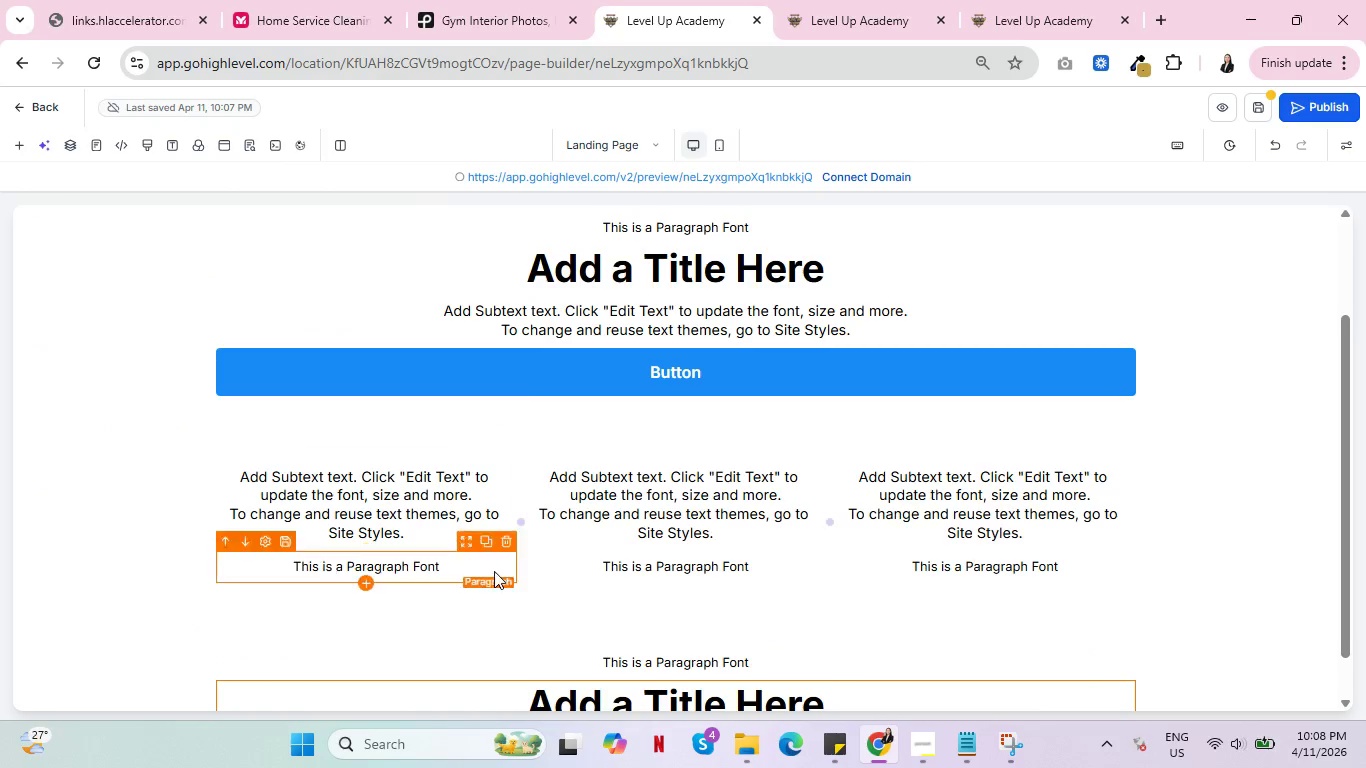 
scroll: coordinate [723, 588], scroll_direction: down, amount: 5.0
 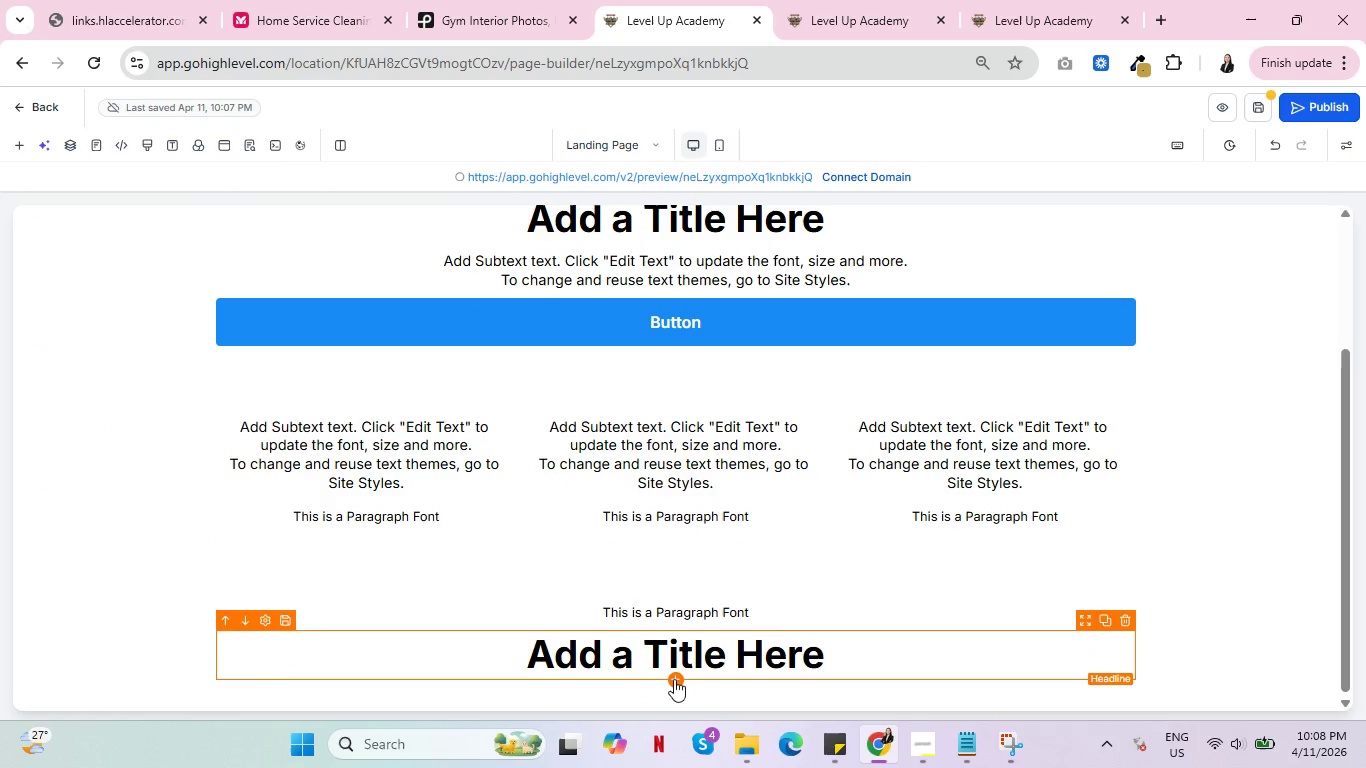 
left_click([674, 679])
 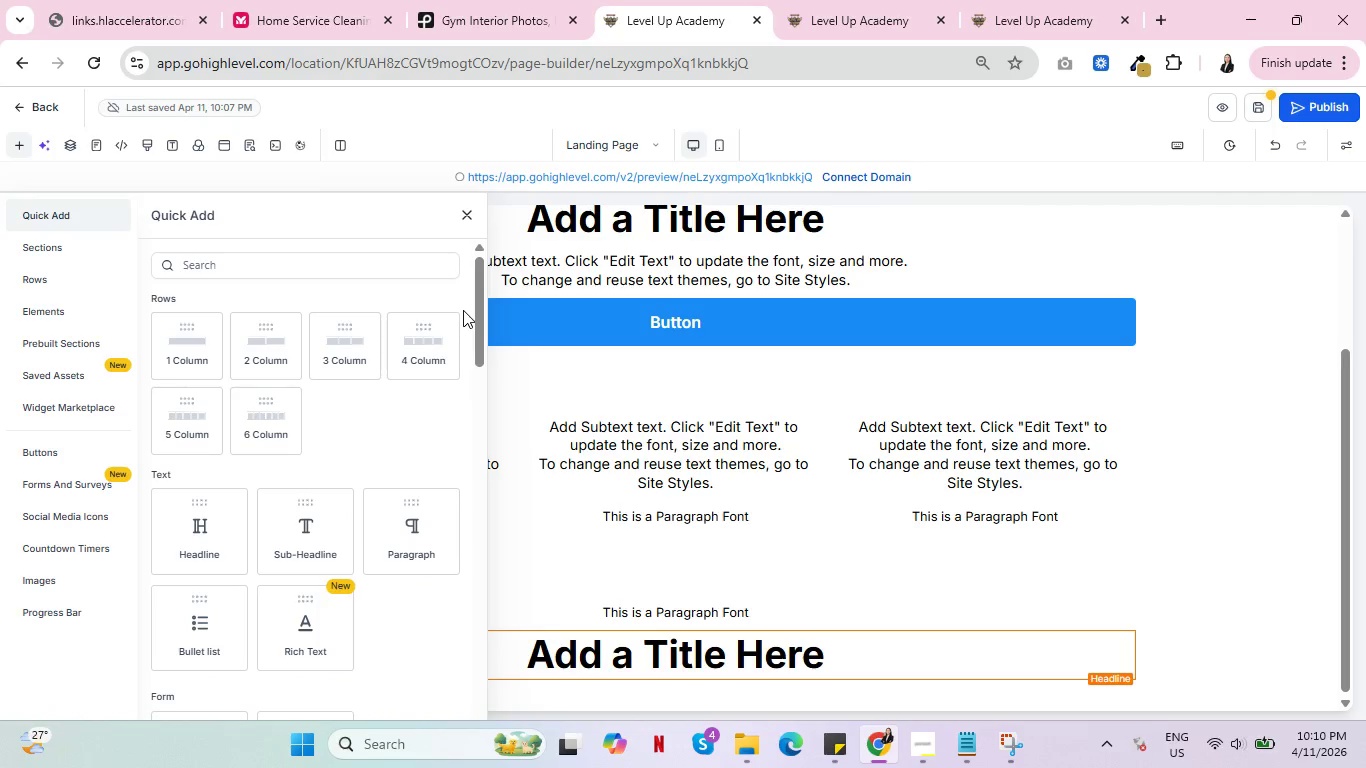 
wait(99.47)
 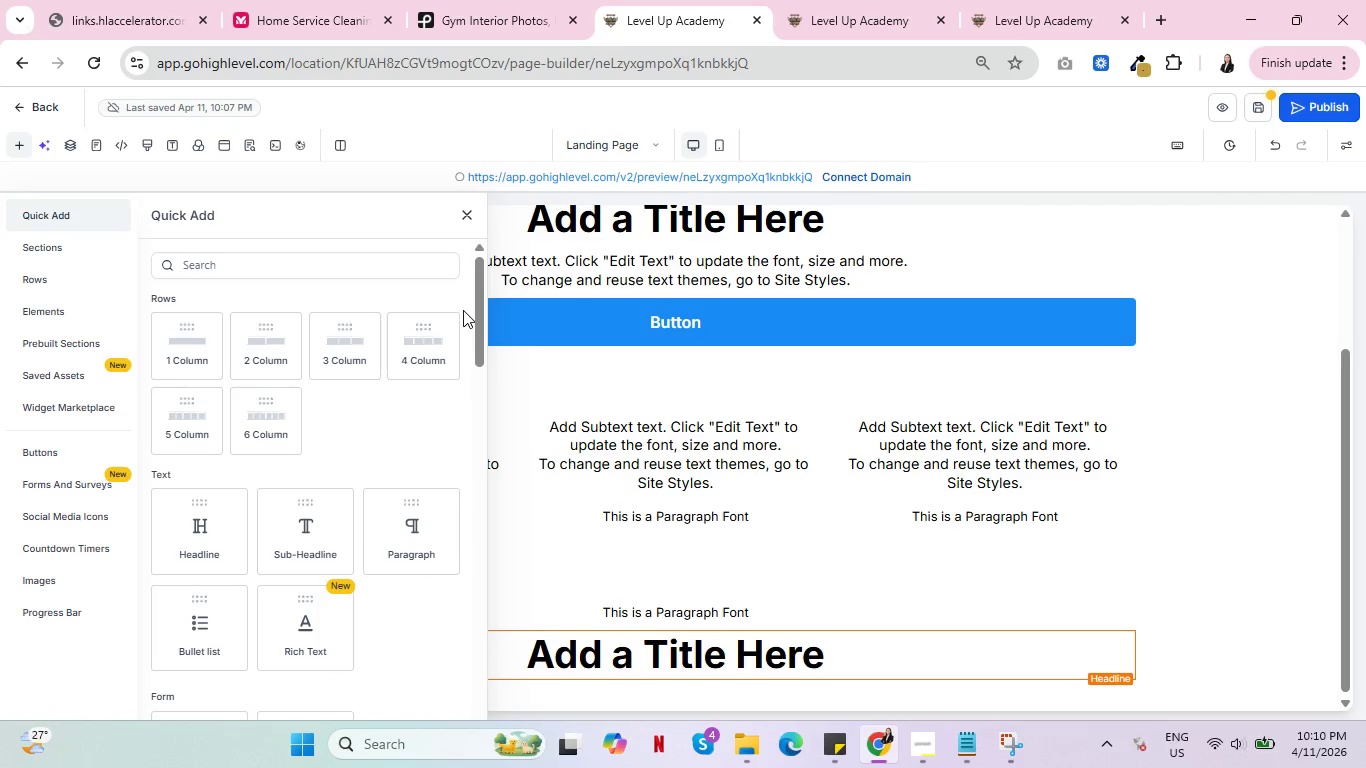 
scroll: coordinate [649, 450], scroll_direction: up, amount: 4.0
 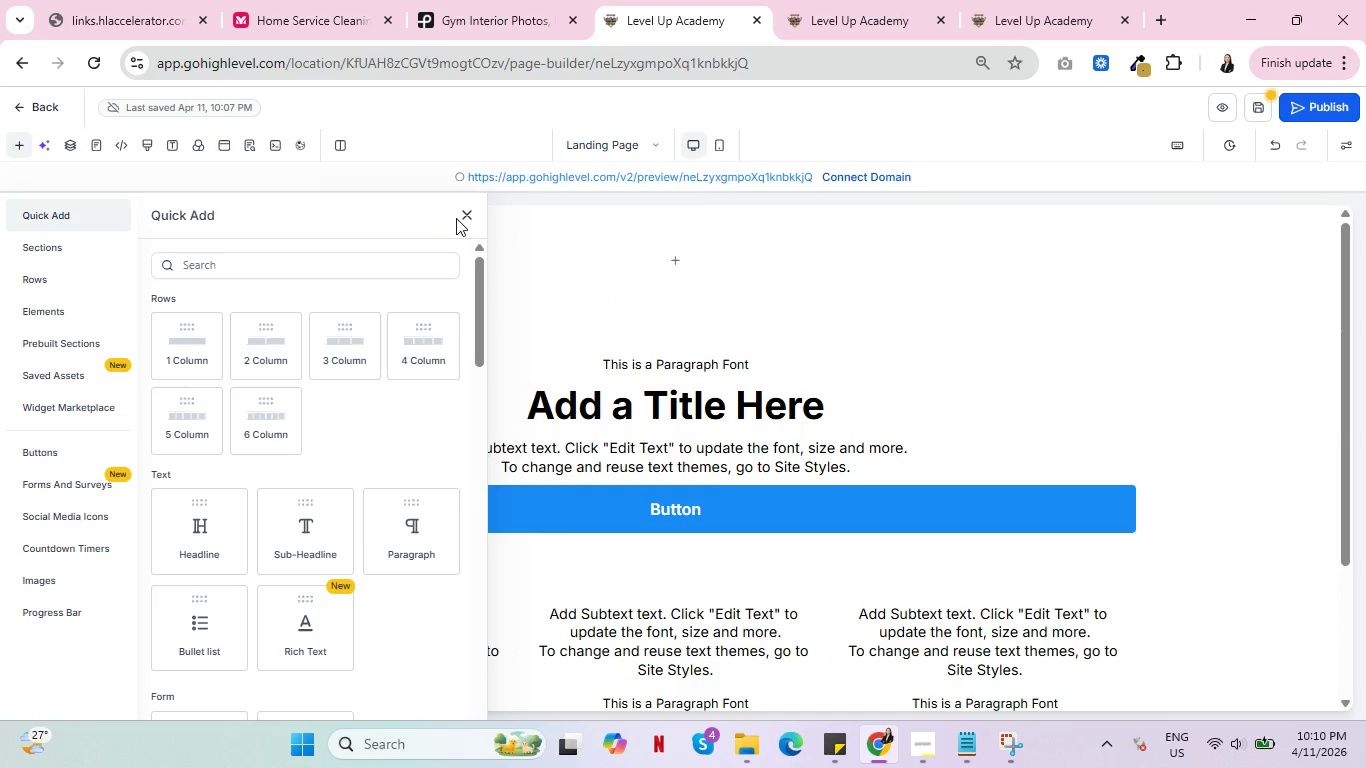 
left_click([463, 216])
 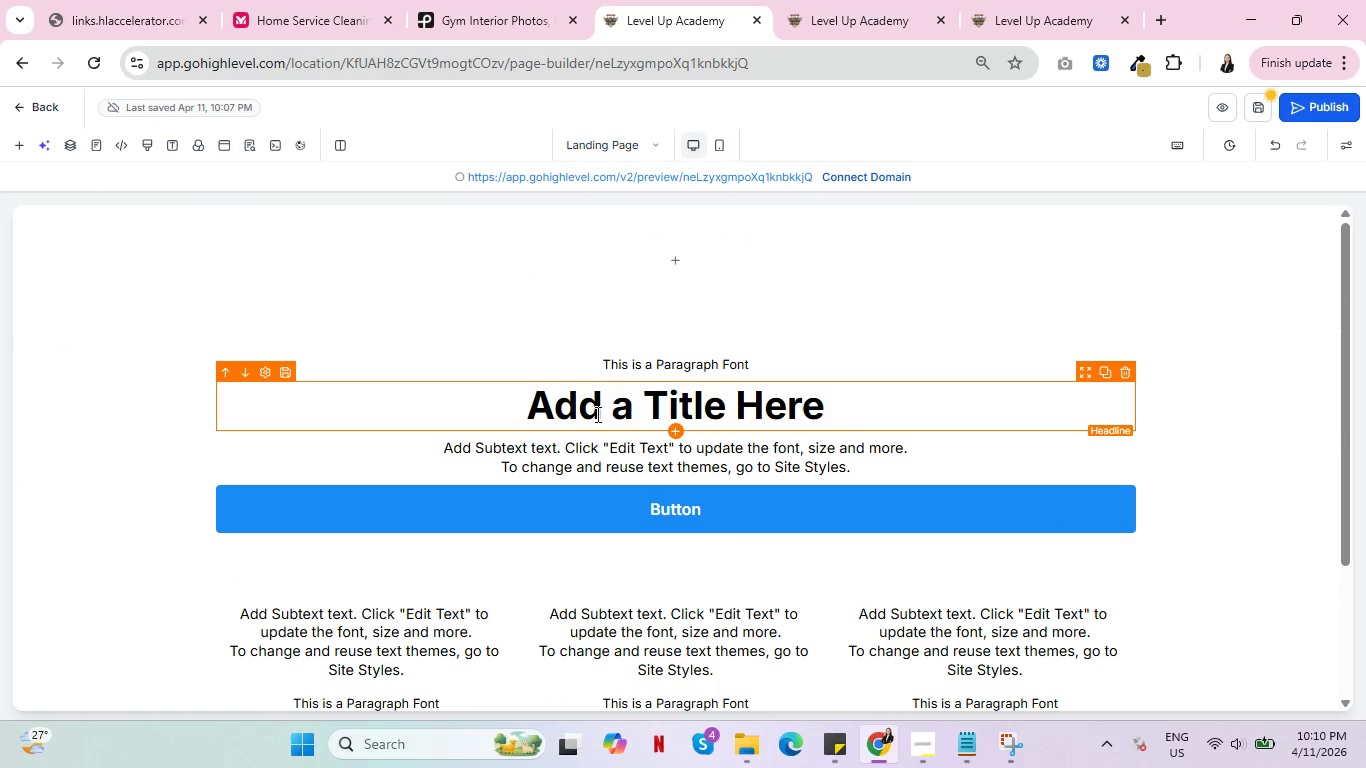 
double_click([596, 414])
 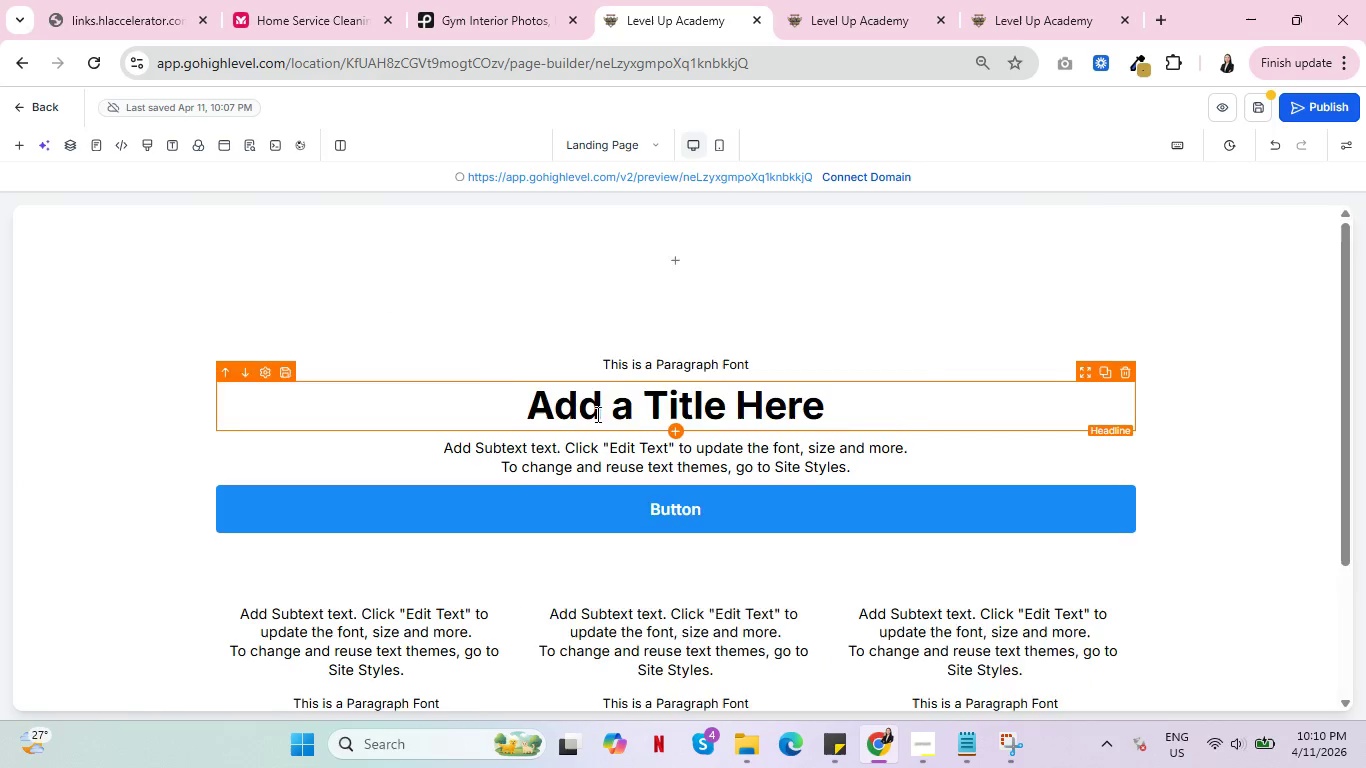 
triple_click([596, 414])
 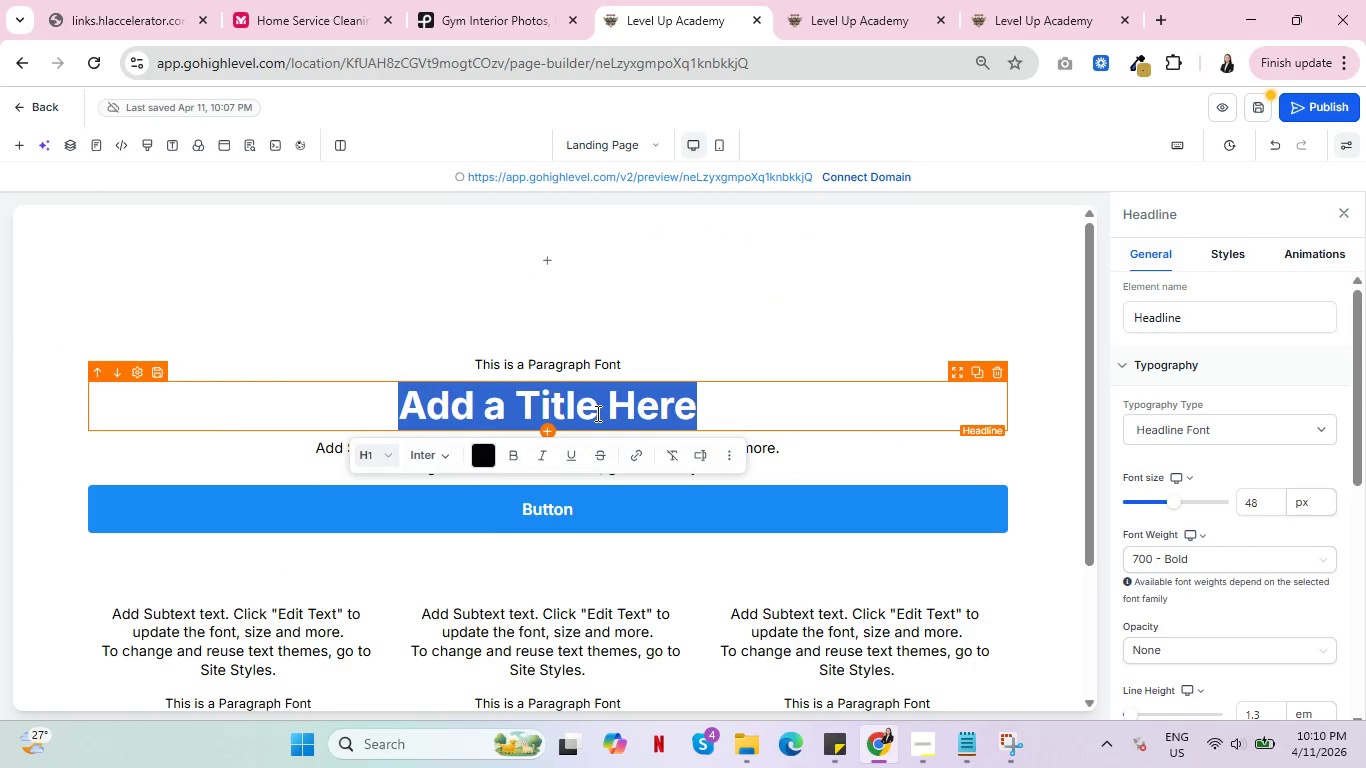 
type(PhotogrP)
key(Backspace)
type(aphy as a capital asset, not a line item)
 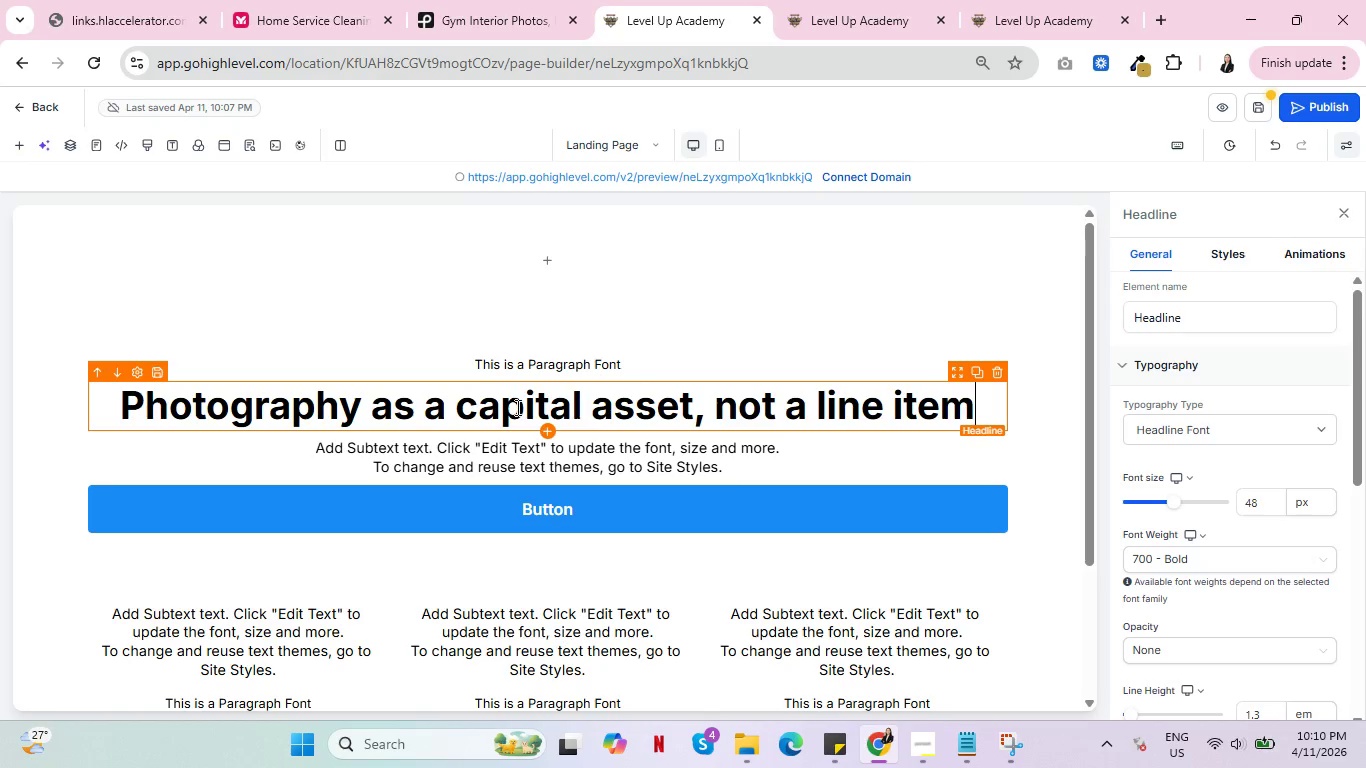 
double_click([449, 451])
 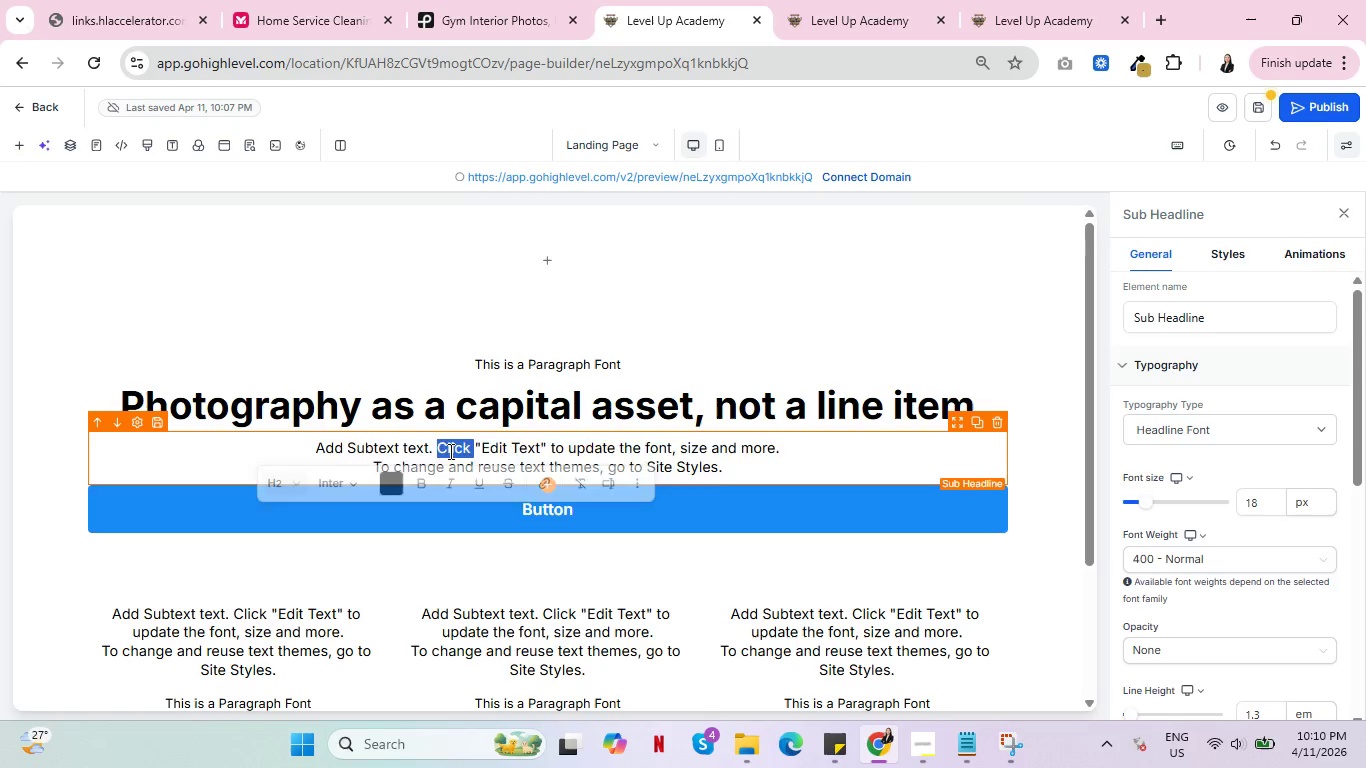 
triple_click([449, 451])
 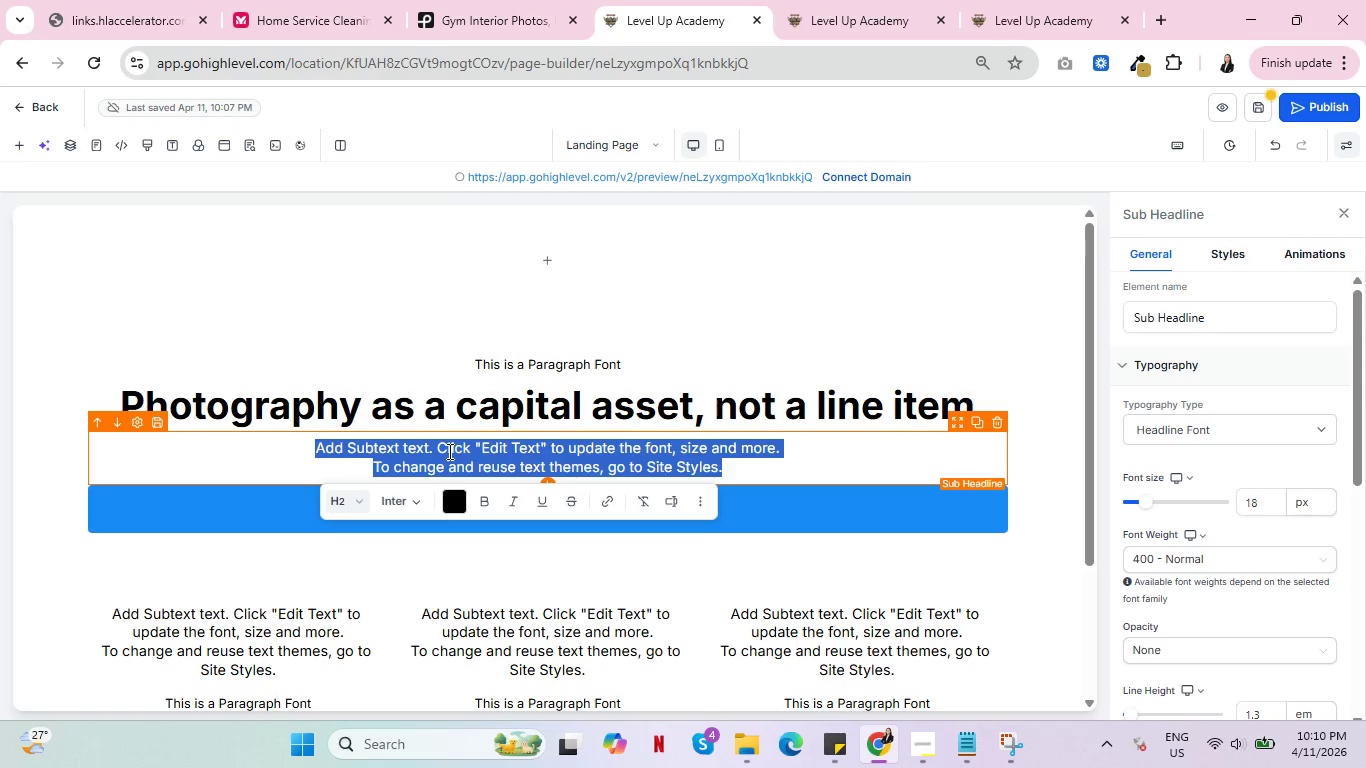 
wait(6.62)
 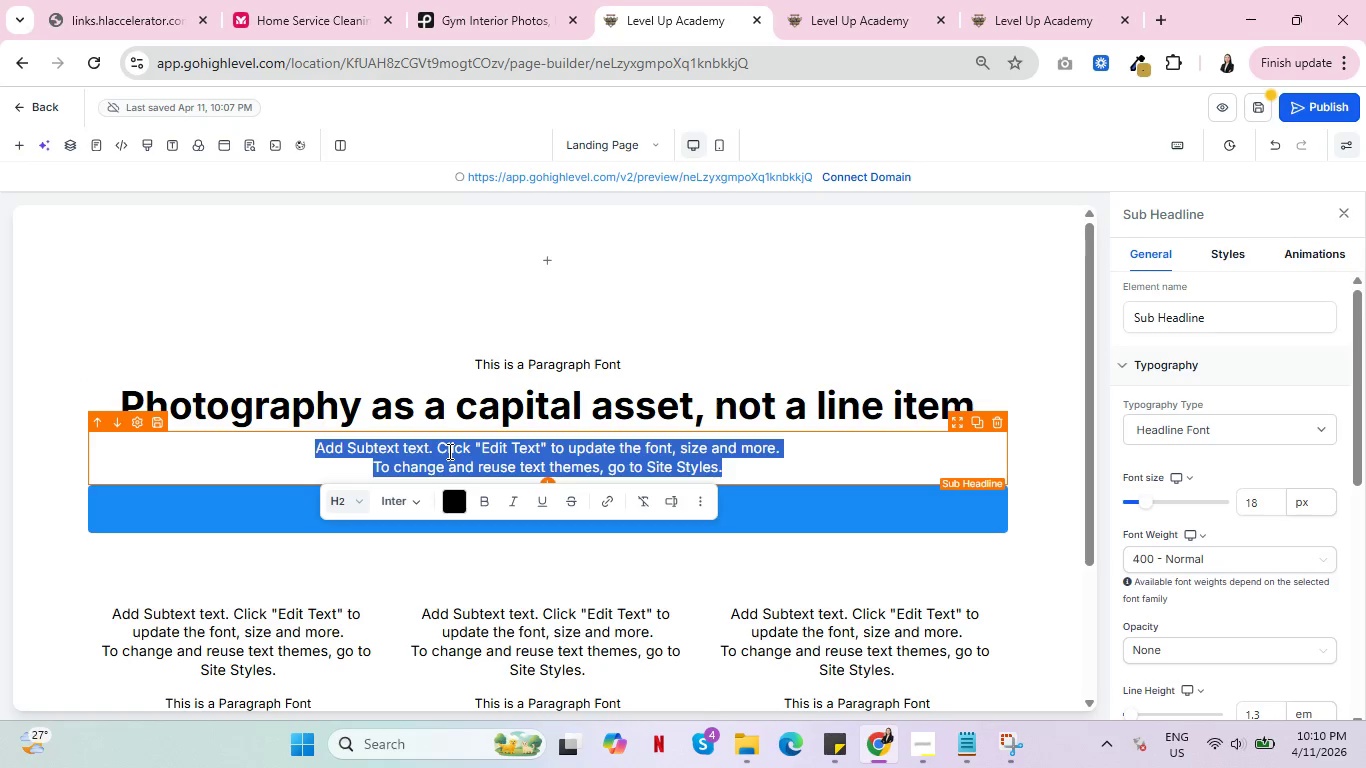 
type(High-end documentation for commercial adaptivr )
key(Backspace)
key(Backspace)
type(e reuse ro)
key(Backspace)
key(Backspace)
type(projects. Strcutr)
key(Backspace)
key(Backspace)
key(Backspace)
key(Backspace)
type(ucturd )
key(Backspace)
key(Backspace)
type(ed to de)
key(Backspace)
key(Backspace)
type(serce)
key(Backspace)
key(Backspace)
type(ve your Historic )
 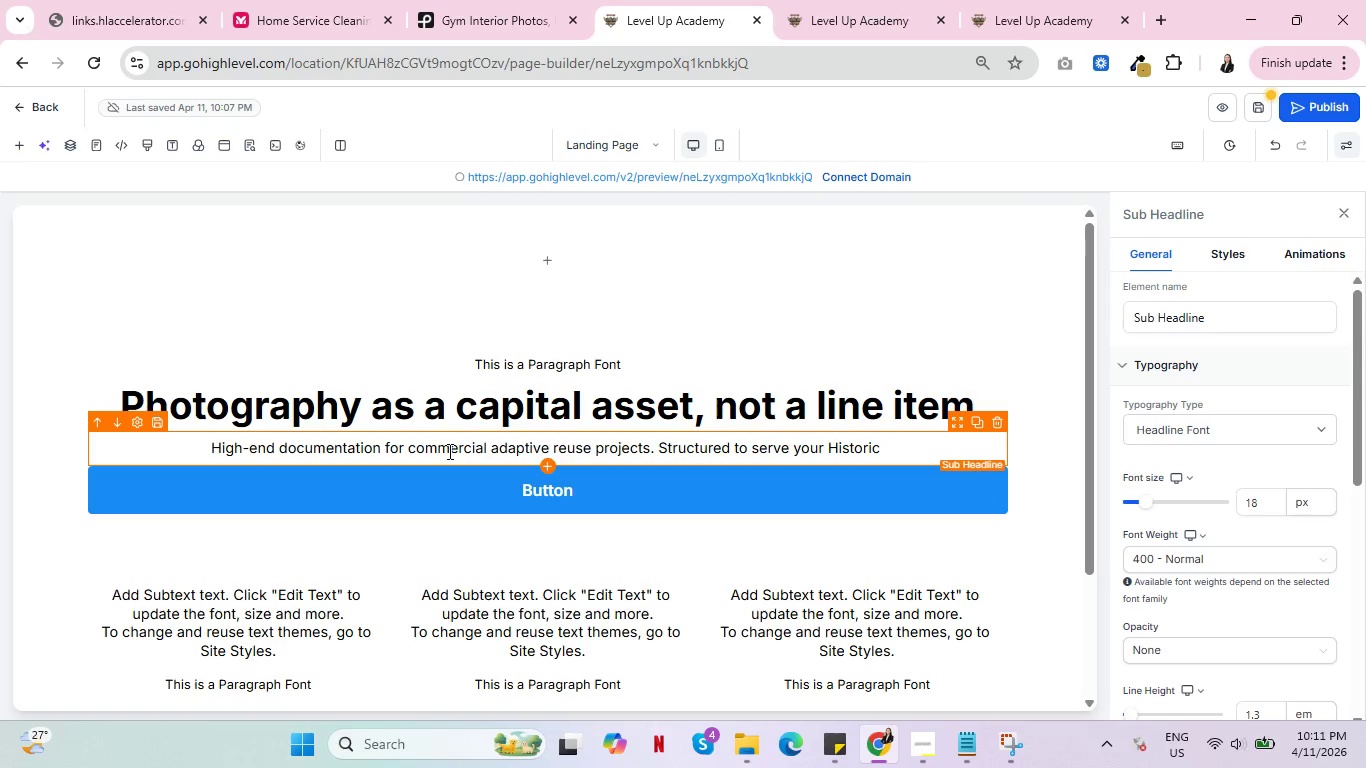 
wait(15.31)
 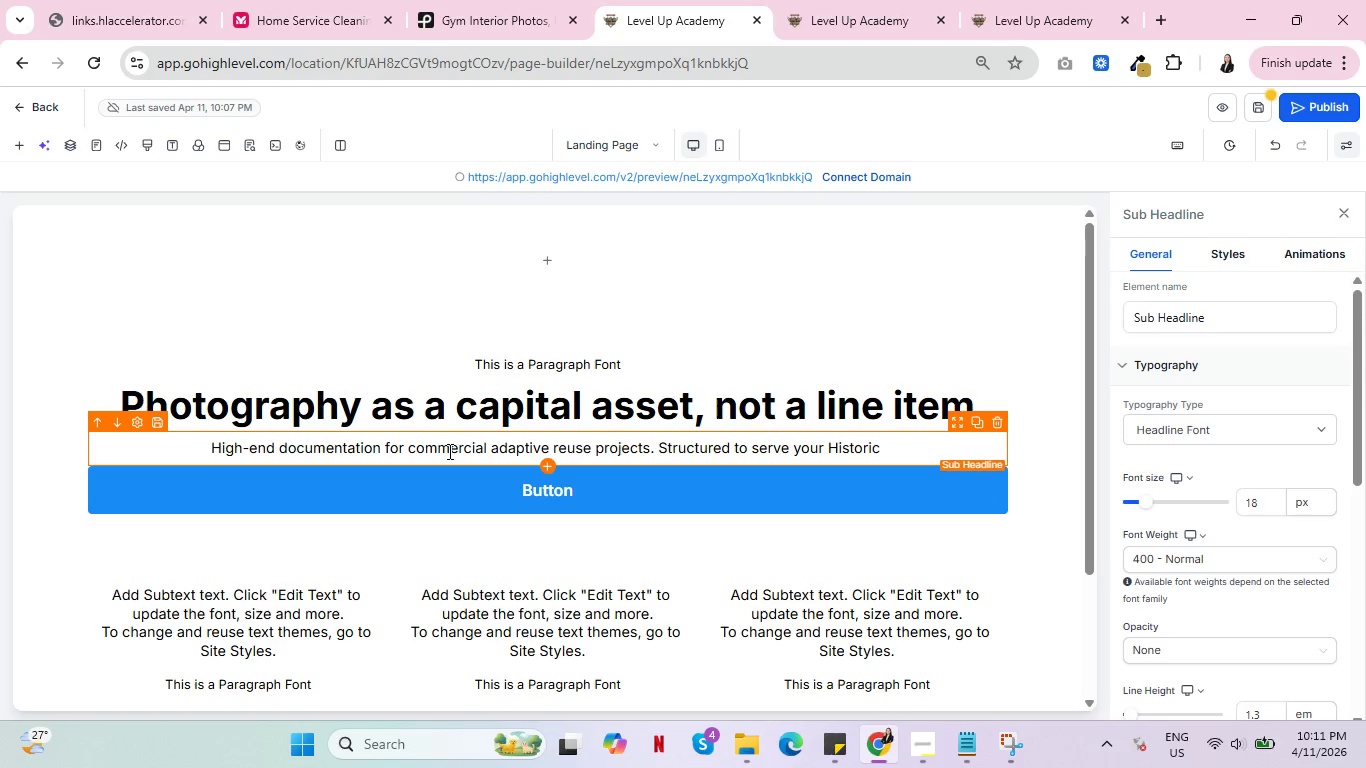 
type(Tas)
key(Backspace)
type(x Credit applications, investor equity dex)
key(Backspace)
type(cks and cii)
key(Backspace)
type(ty appt)
key(Backspace)
type(roval presentations -)
key(Backspace)
key(Backspace)
type(, not just your project arcg)
key(Backspace)
type(hie)
key(Backspace)
type(ve.)
 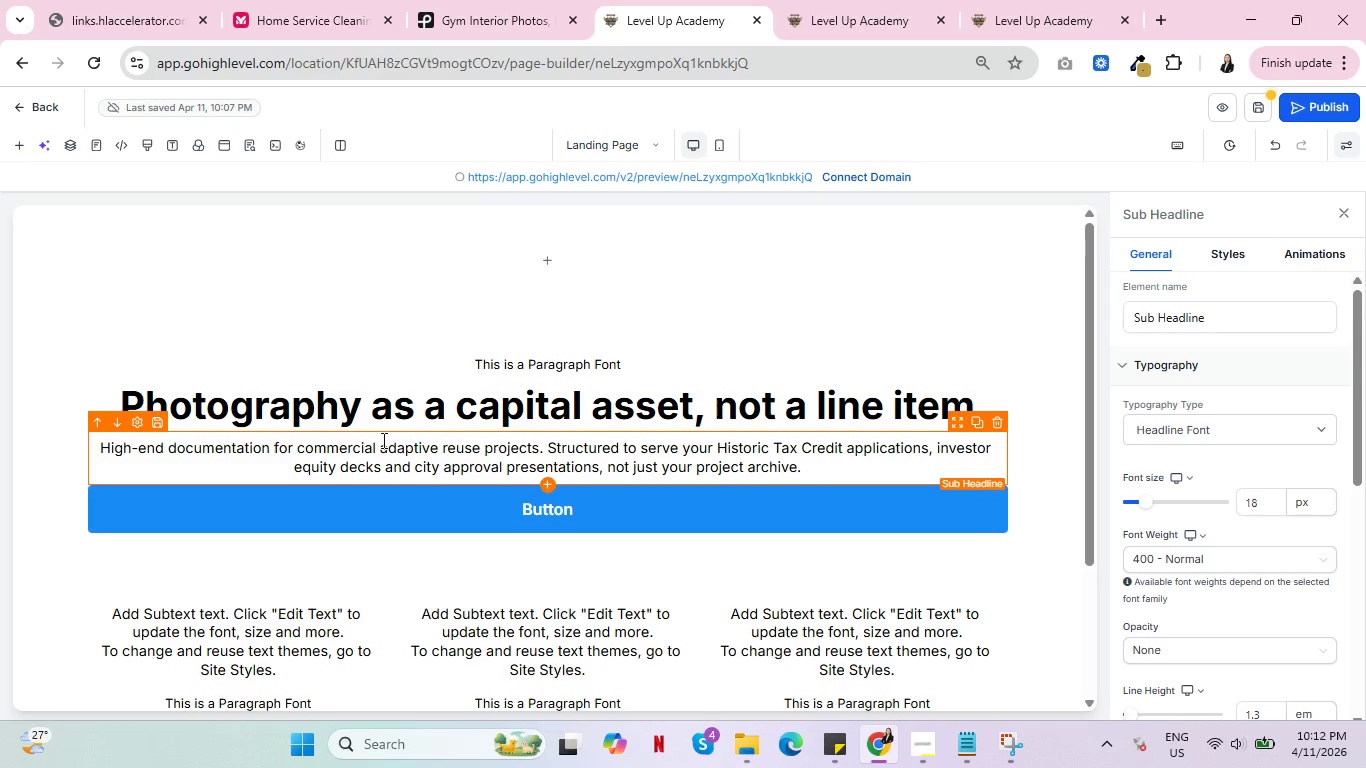 
scroll: coordinate [433, 447], scroll_direction: down, amount: 4.0